 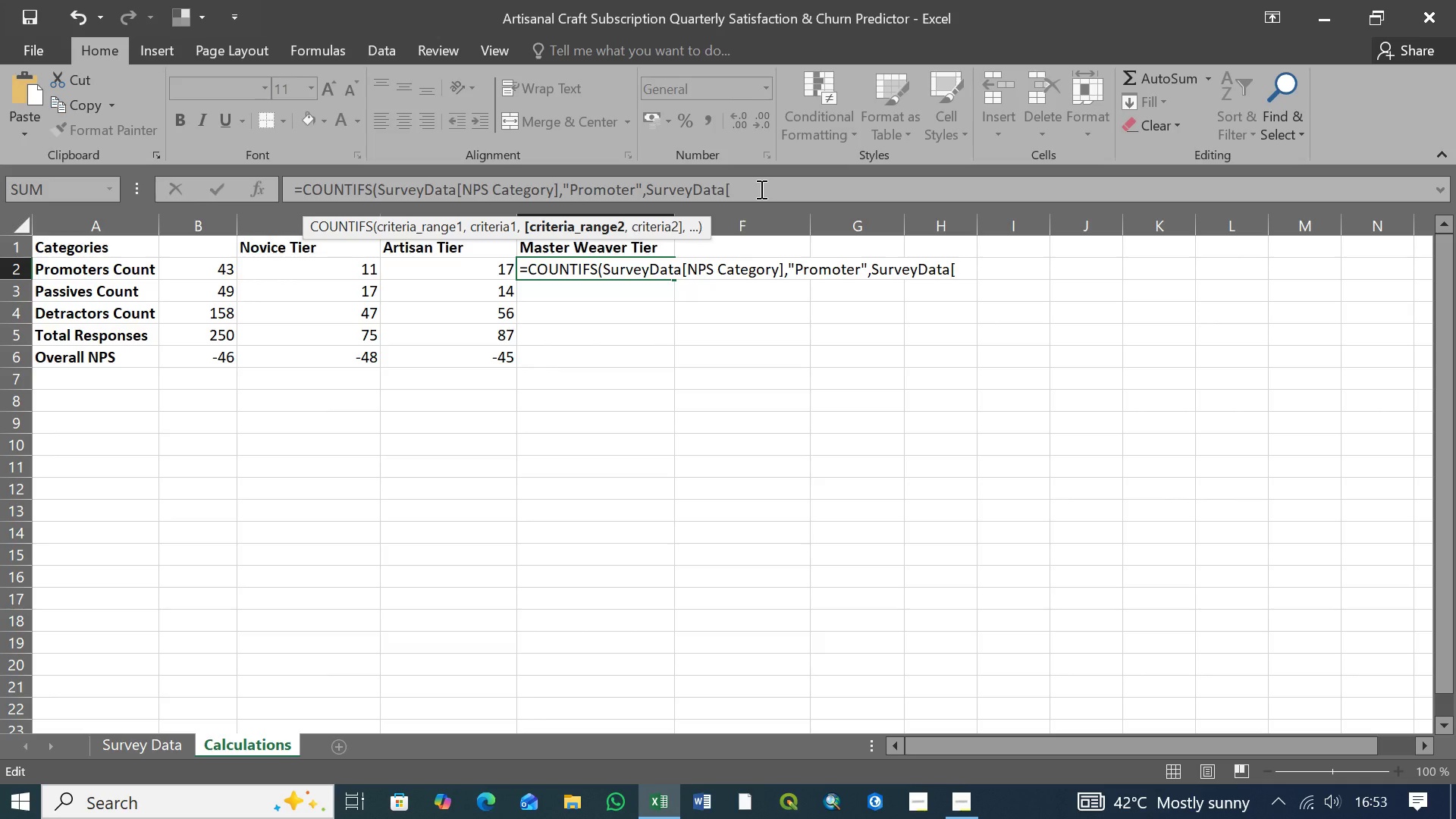 
left_click([728, 187])
 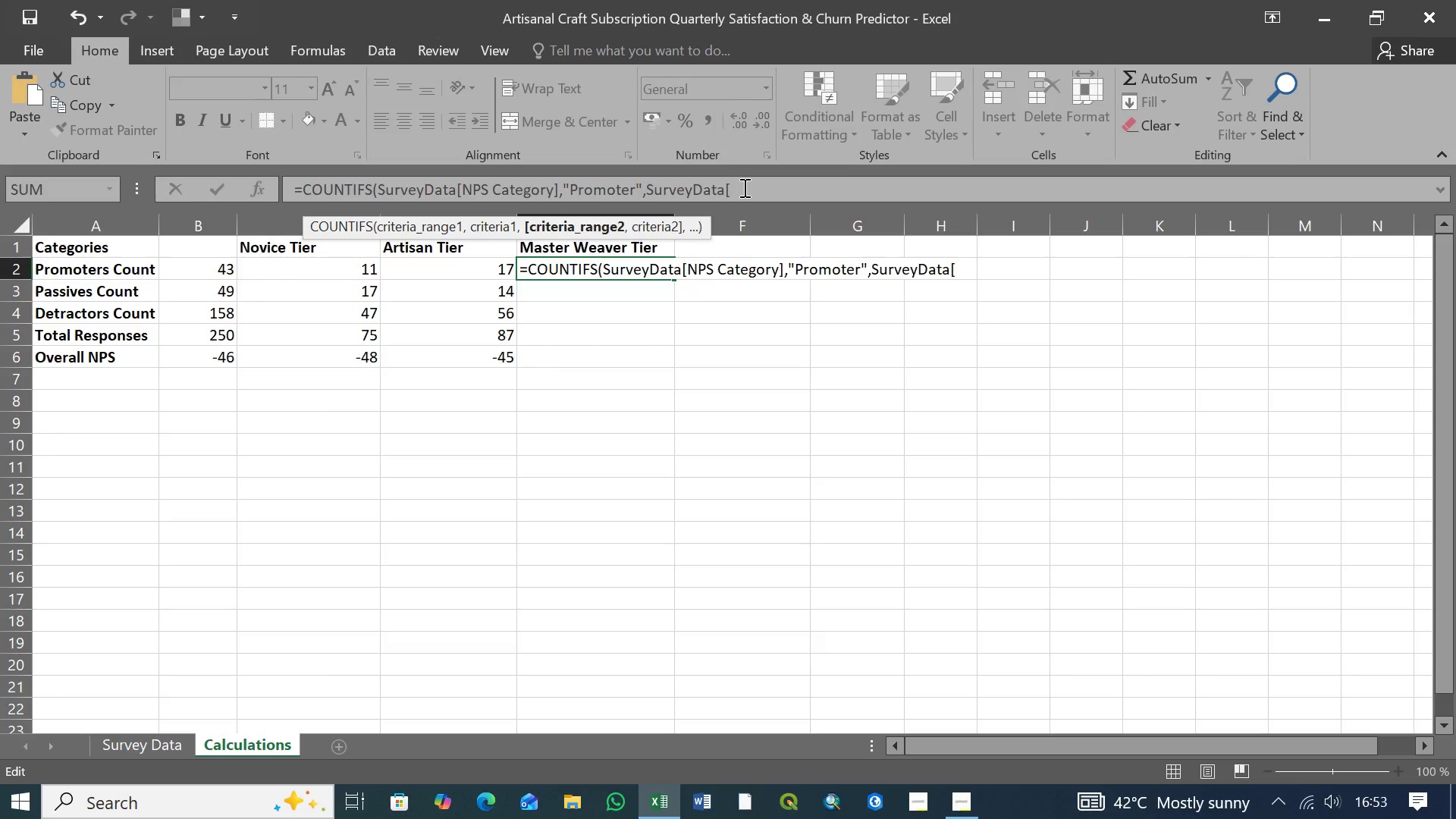 
left_click([743, 187])
 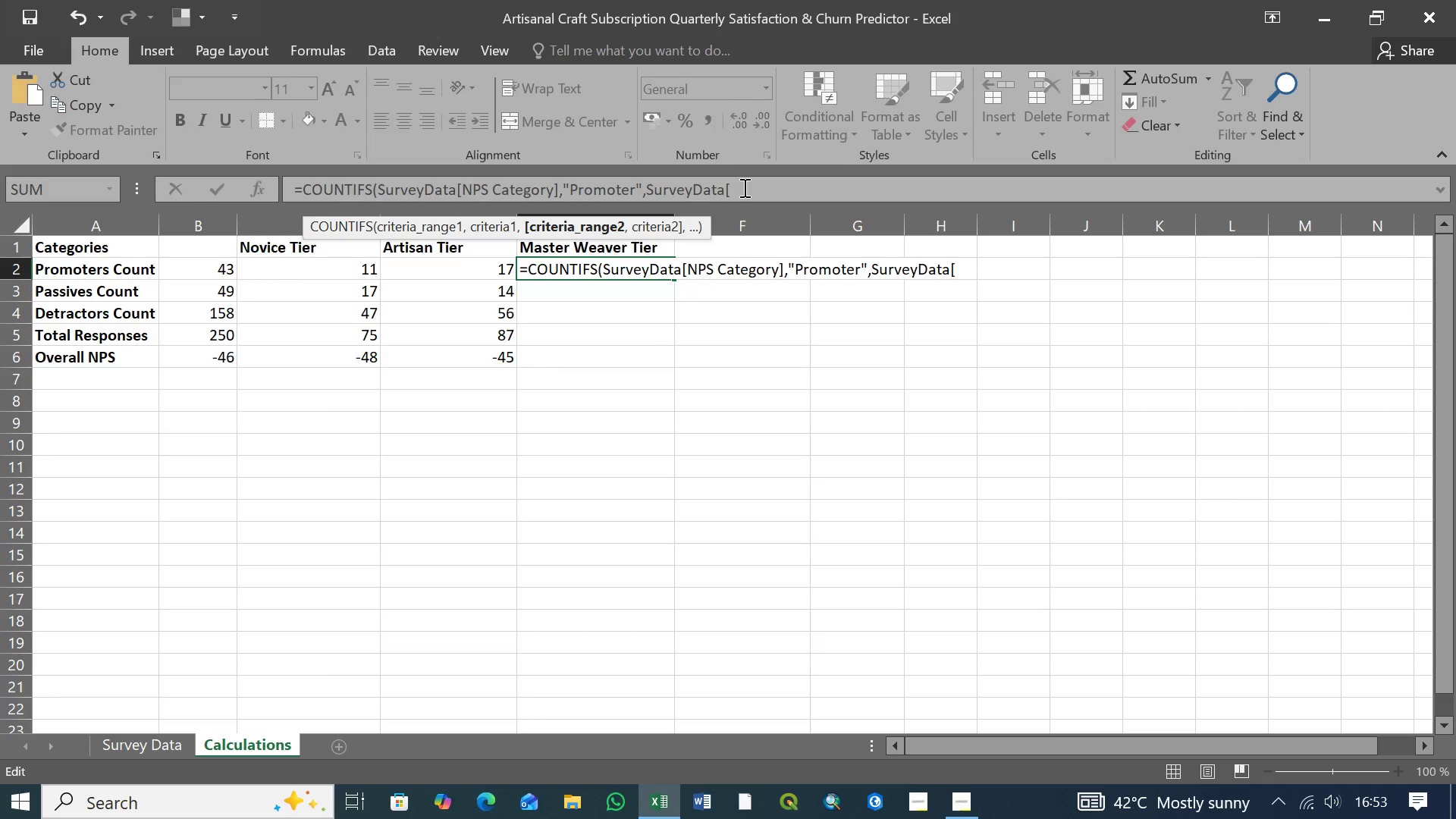 
wait(14.3)
 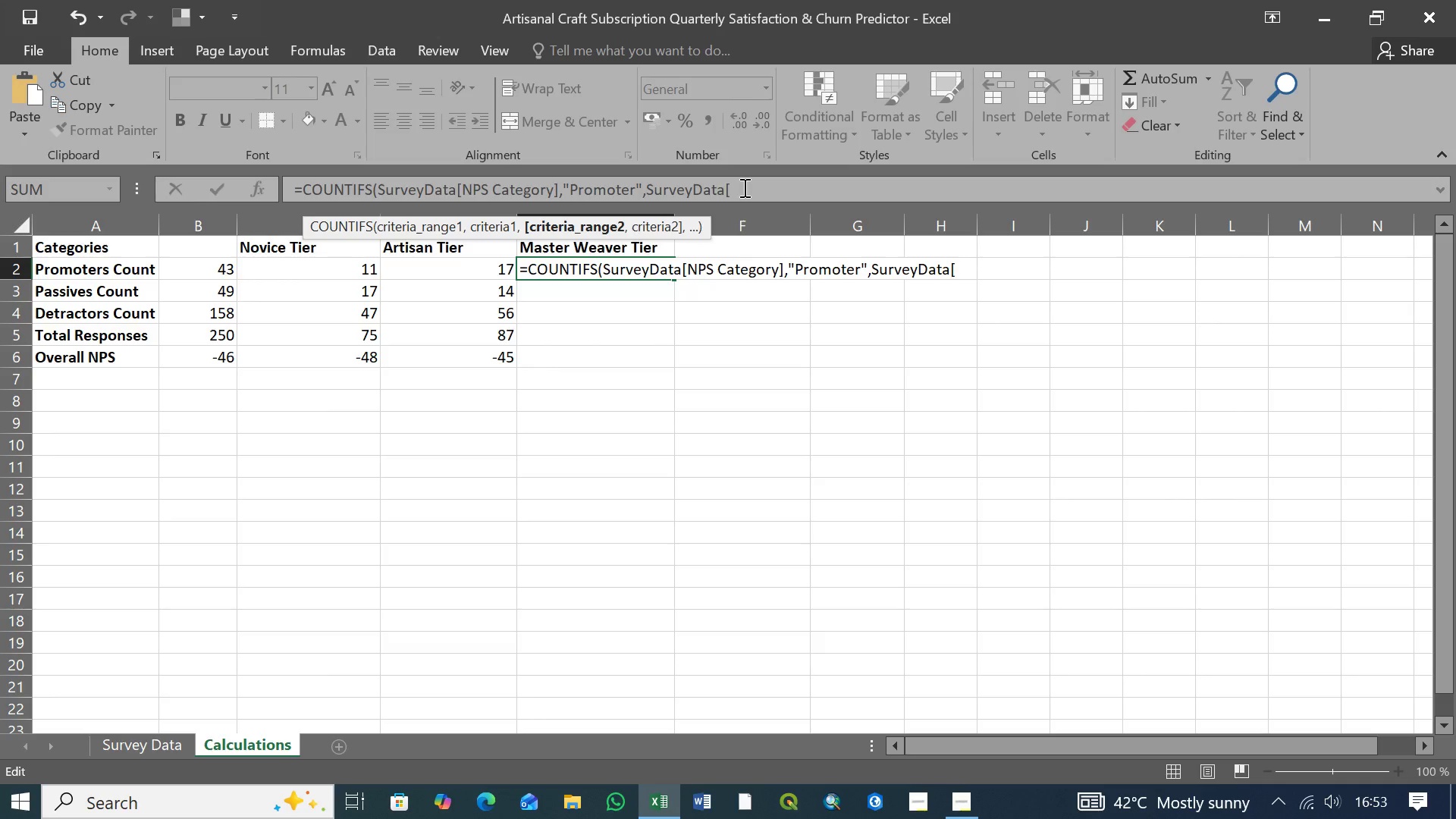 
left_click([739, 192])
 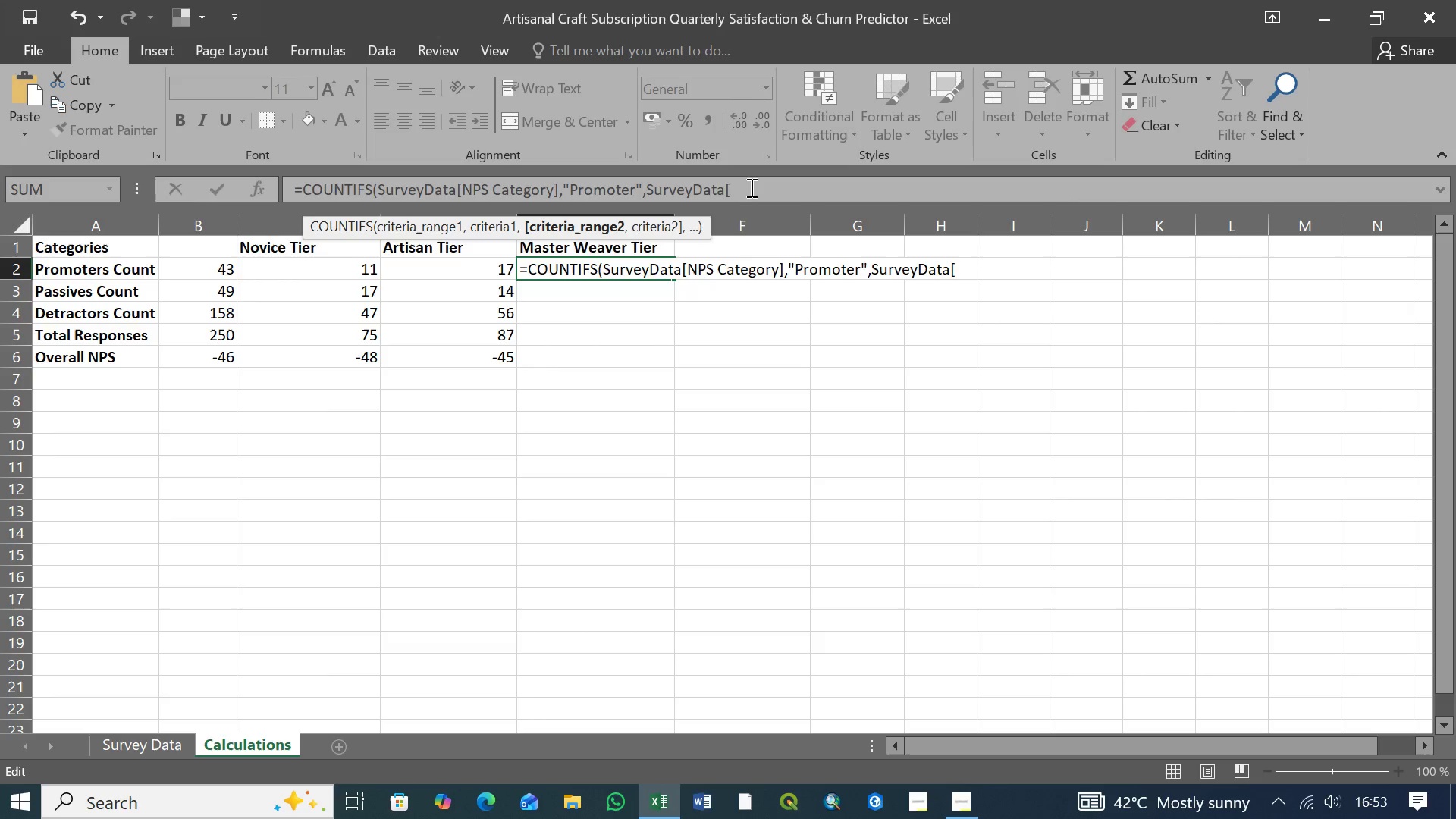 
wait(15.08)
 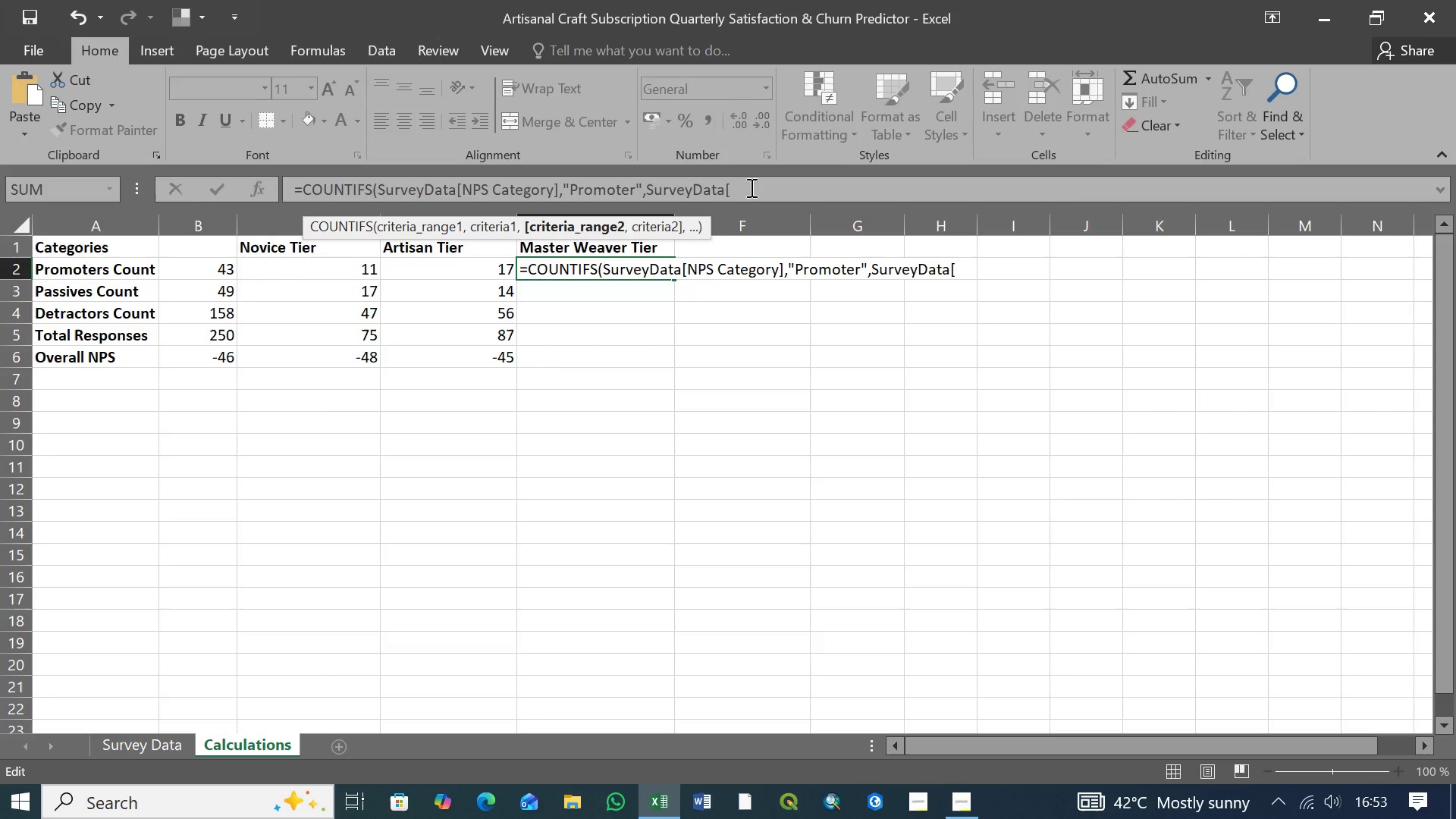 
left_click([743, 187])
 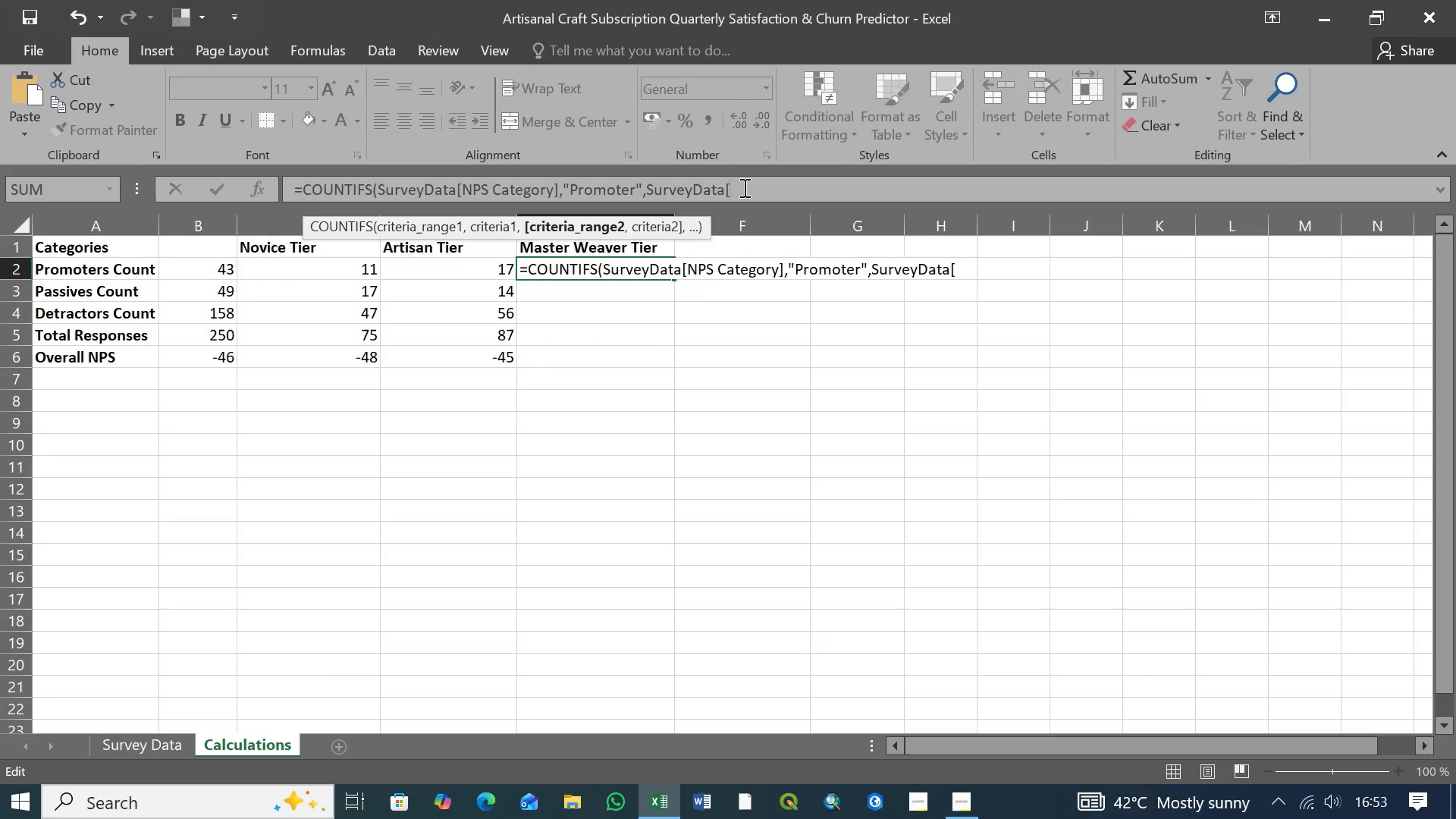 
left_click([737, 191])
 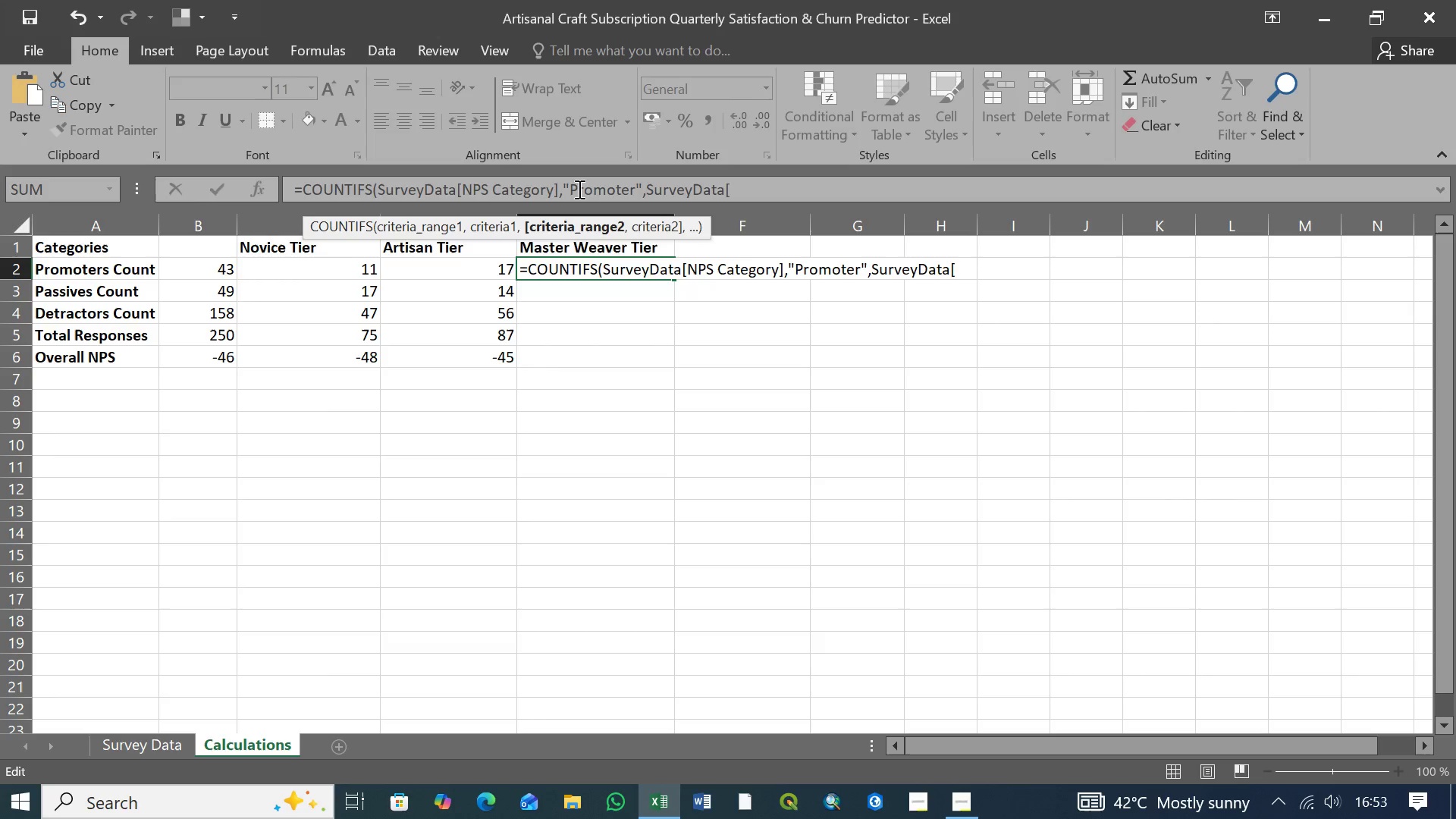 
left_click([578, 189])
 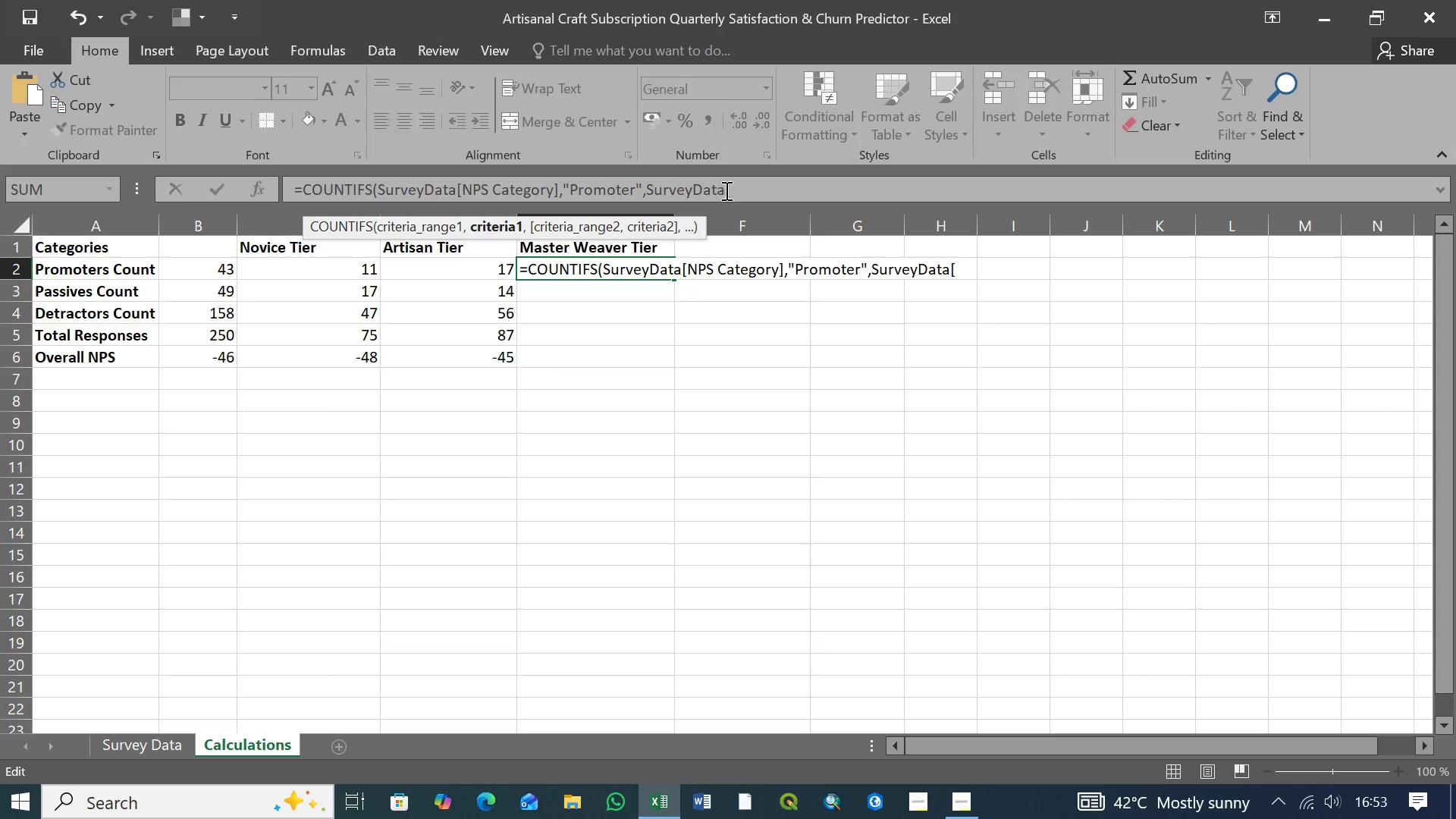 
left_click([736, 190])
 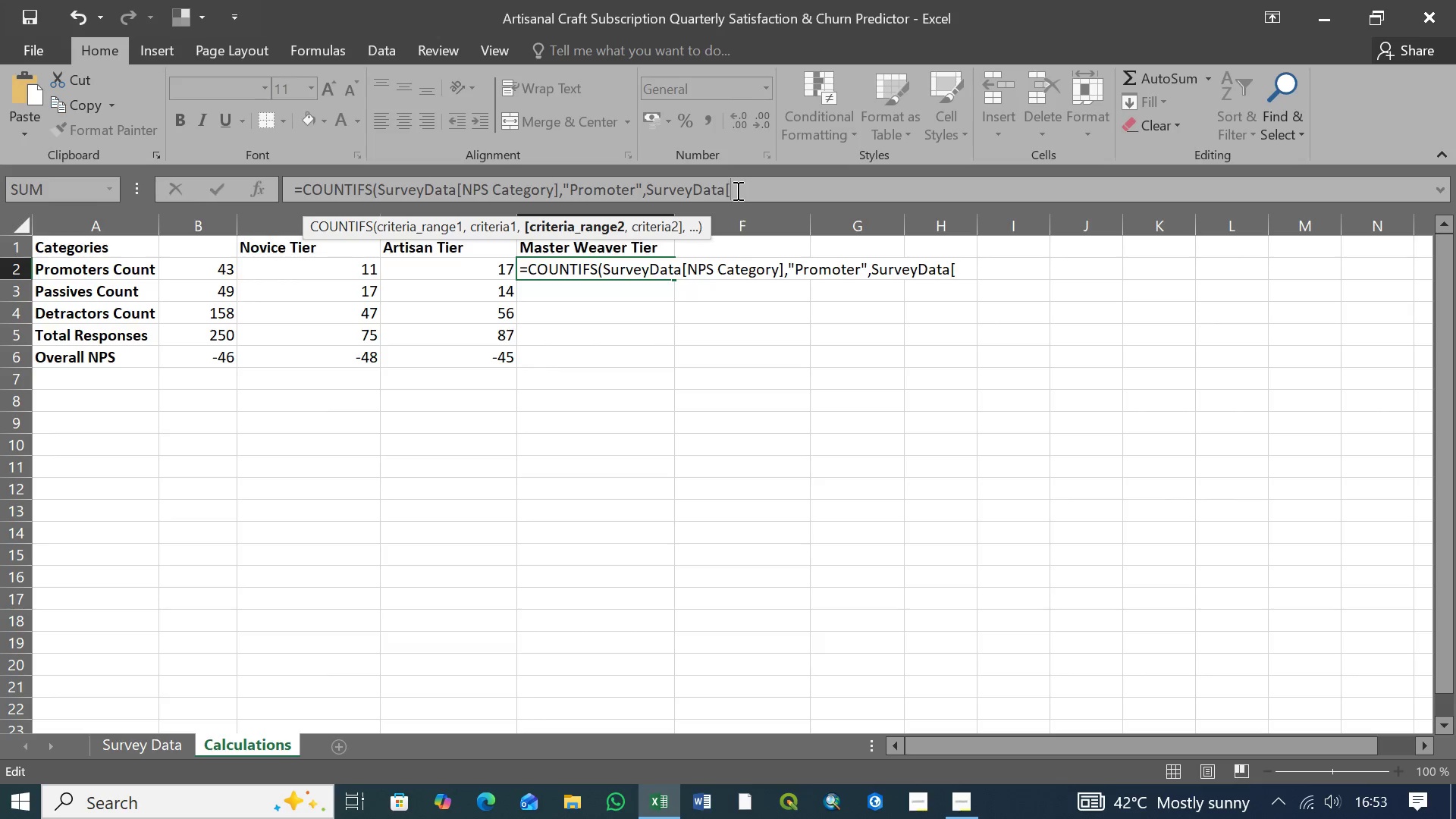 
key(Backspace)
 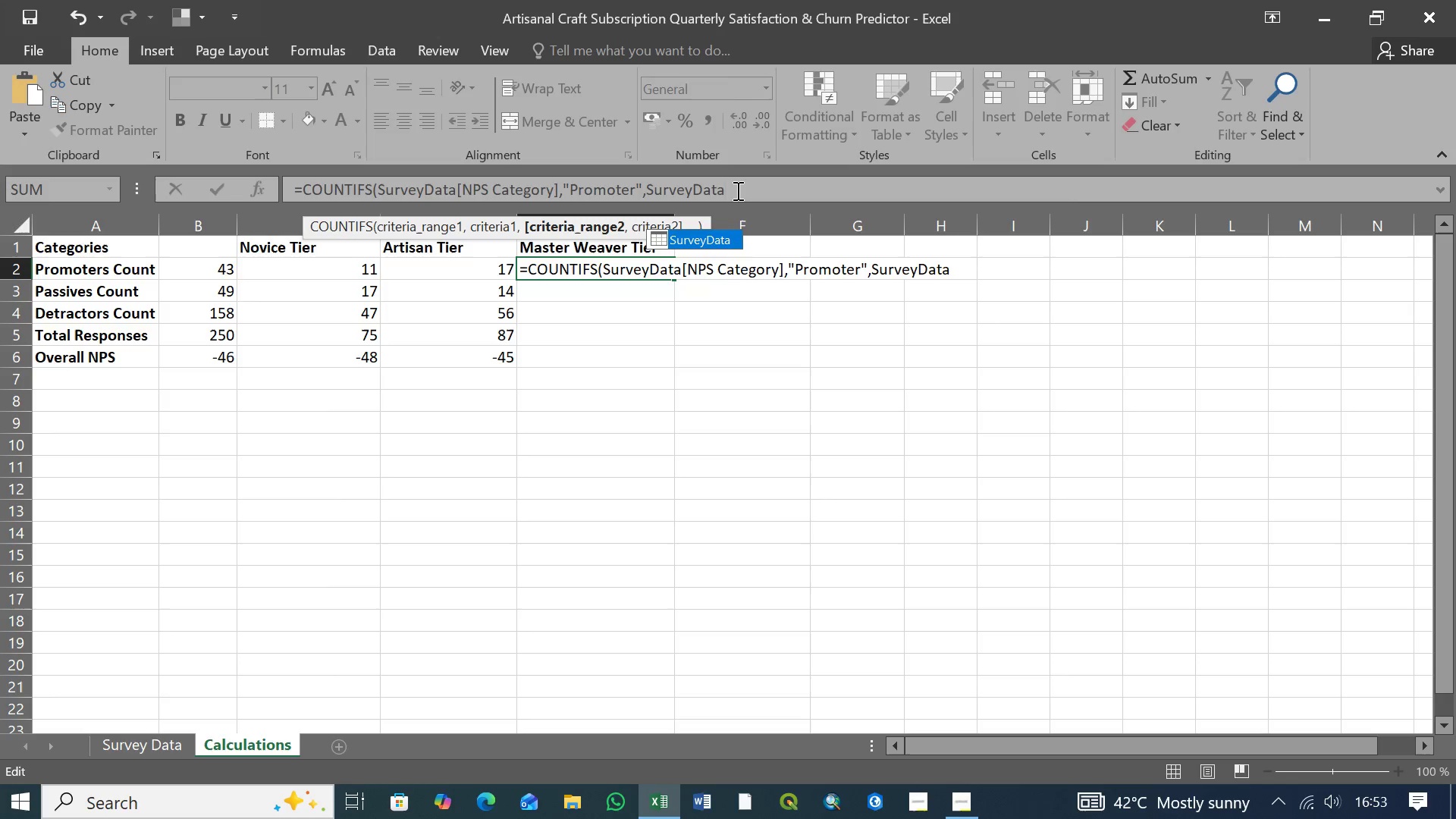 
key(BracketLeft)
 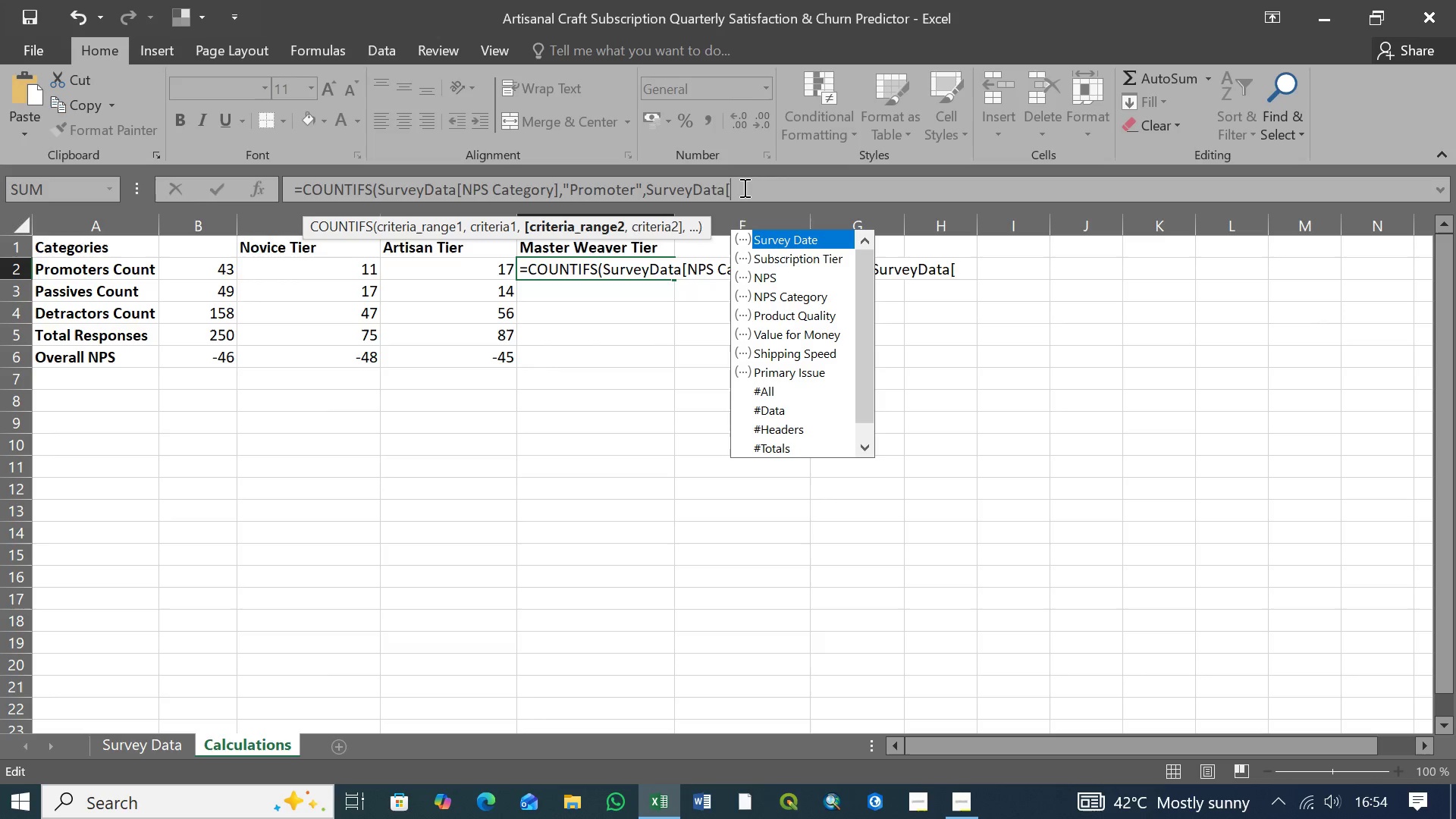 
wait(64.3)
 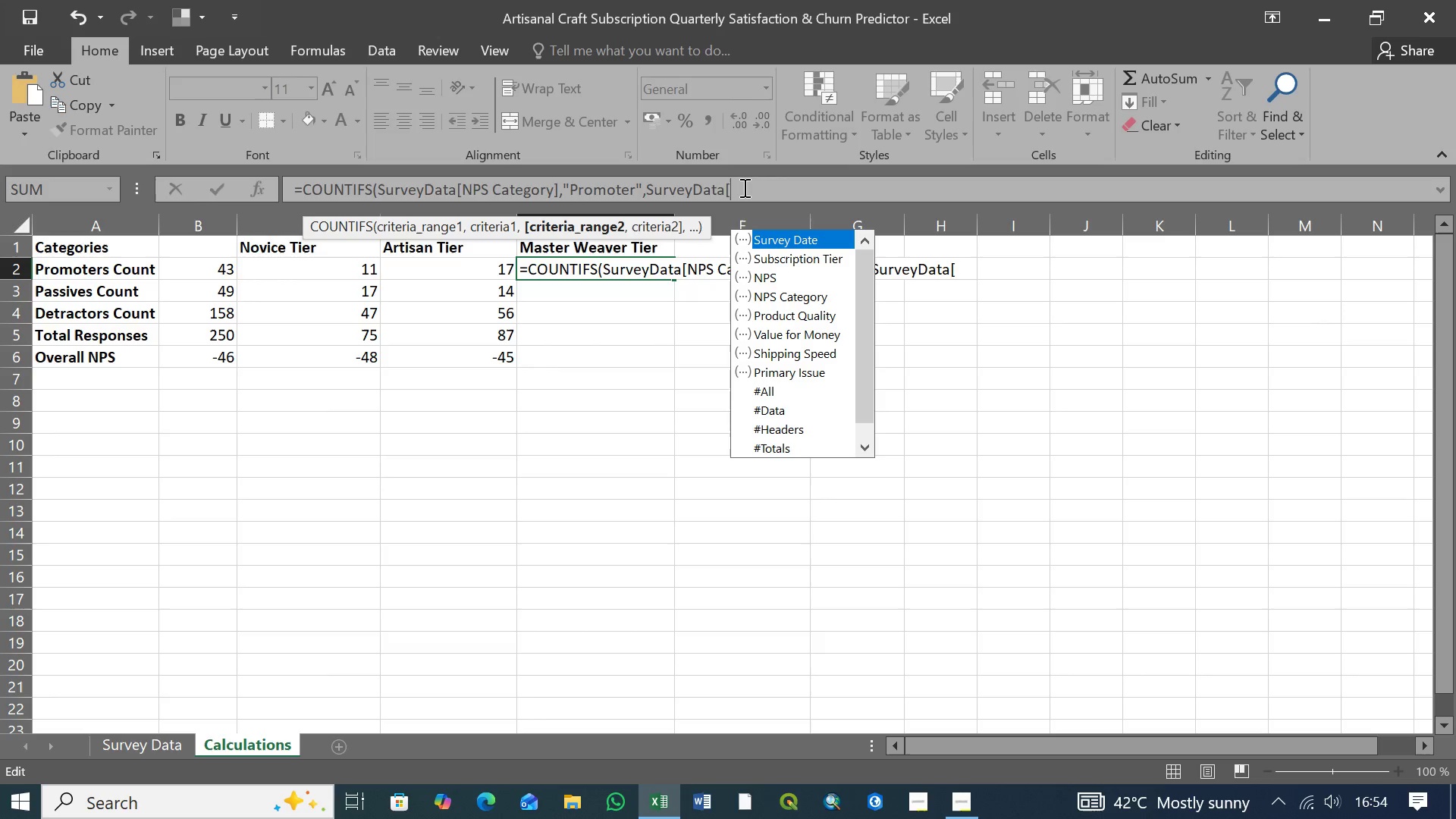 
left_click([752, 190])
 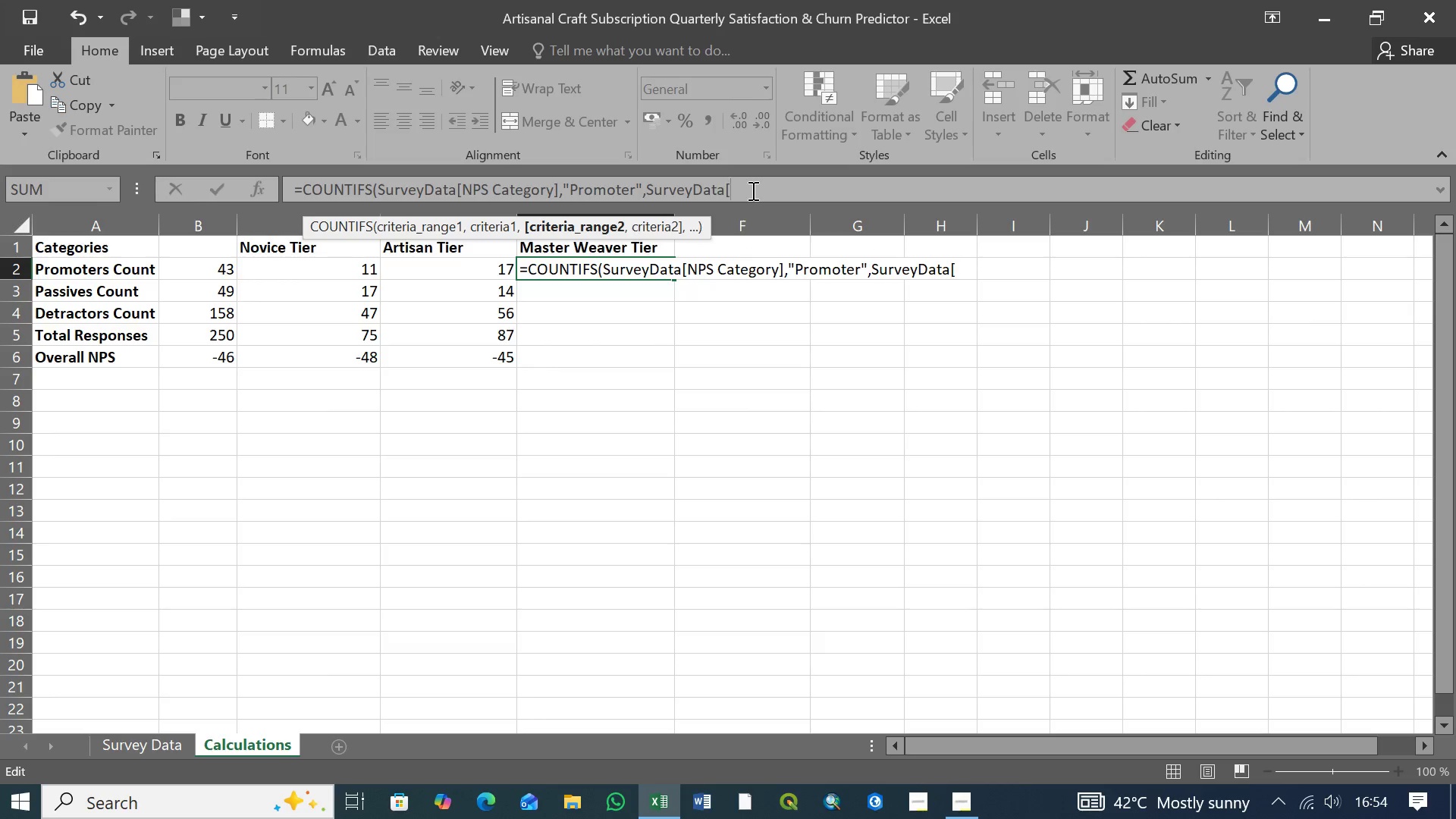 
key(Backspace)
 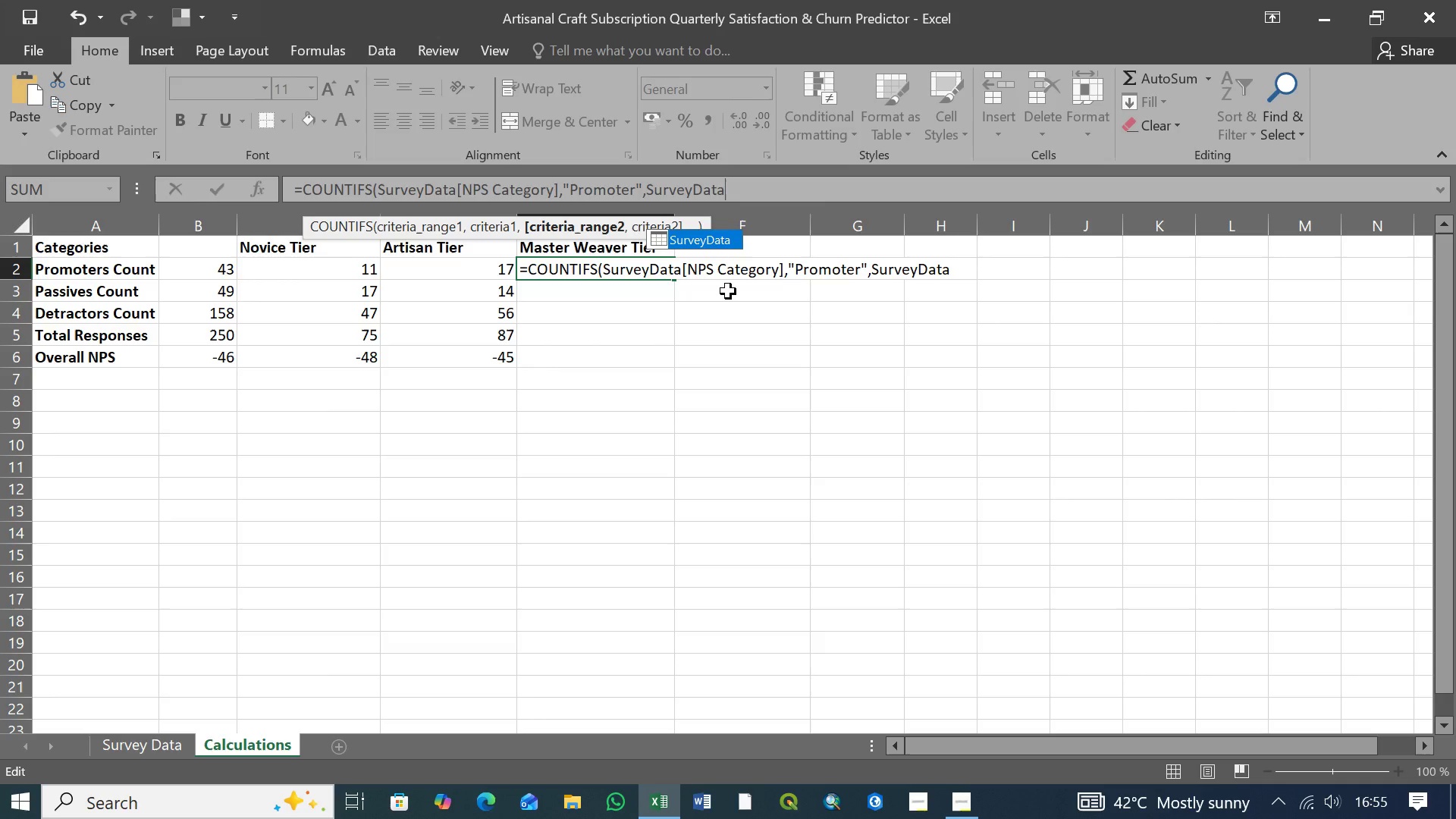 
wait(35.8)
 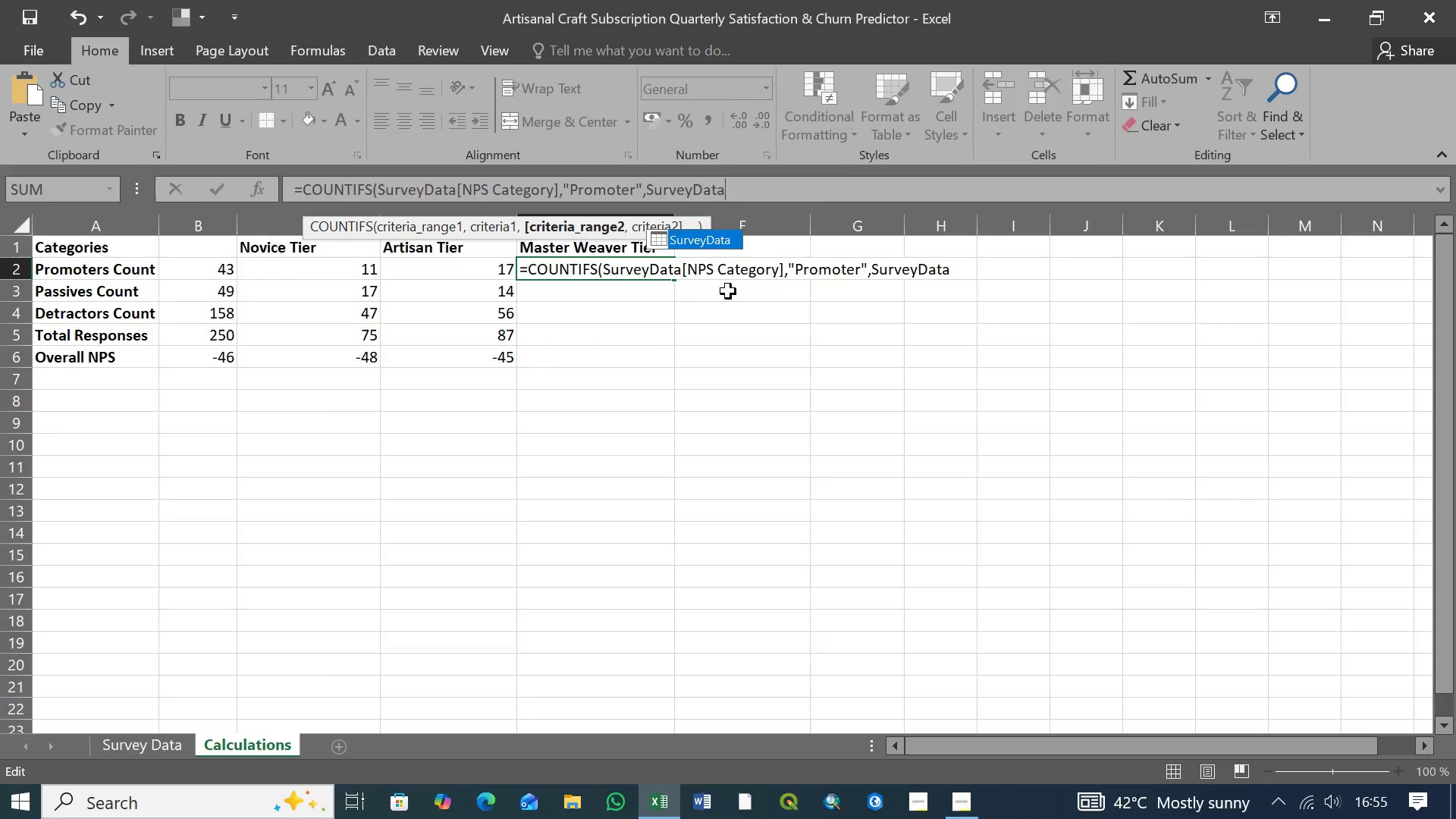 
left_click([737, 187])
 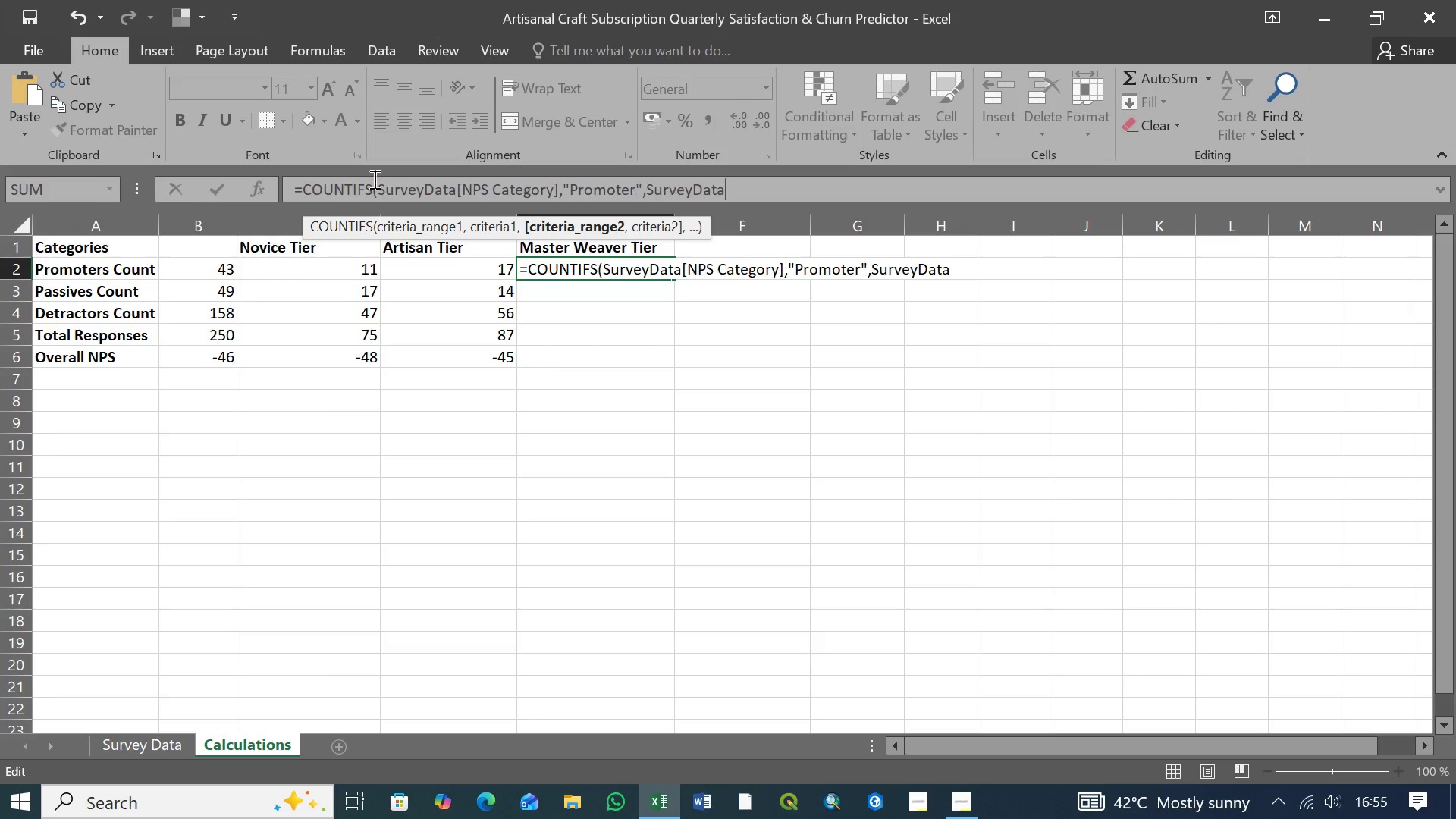 
left_click([371, 190])
 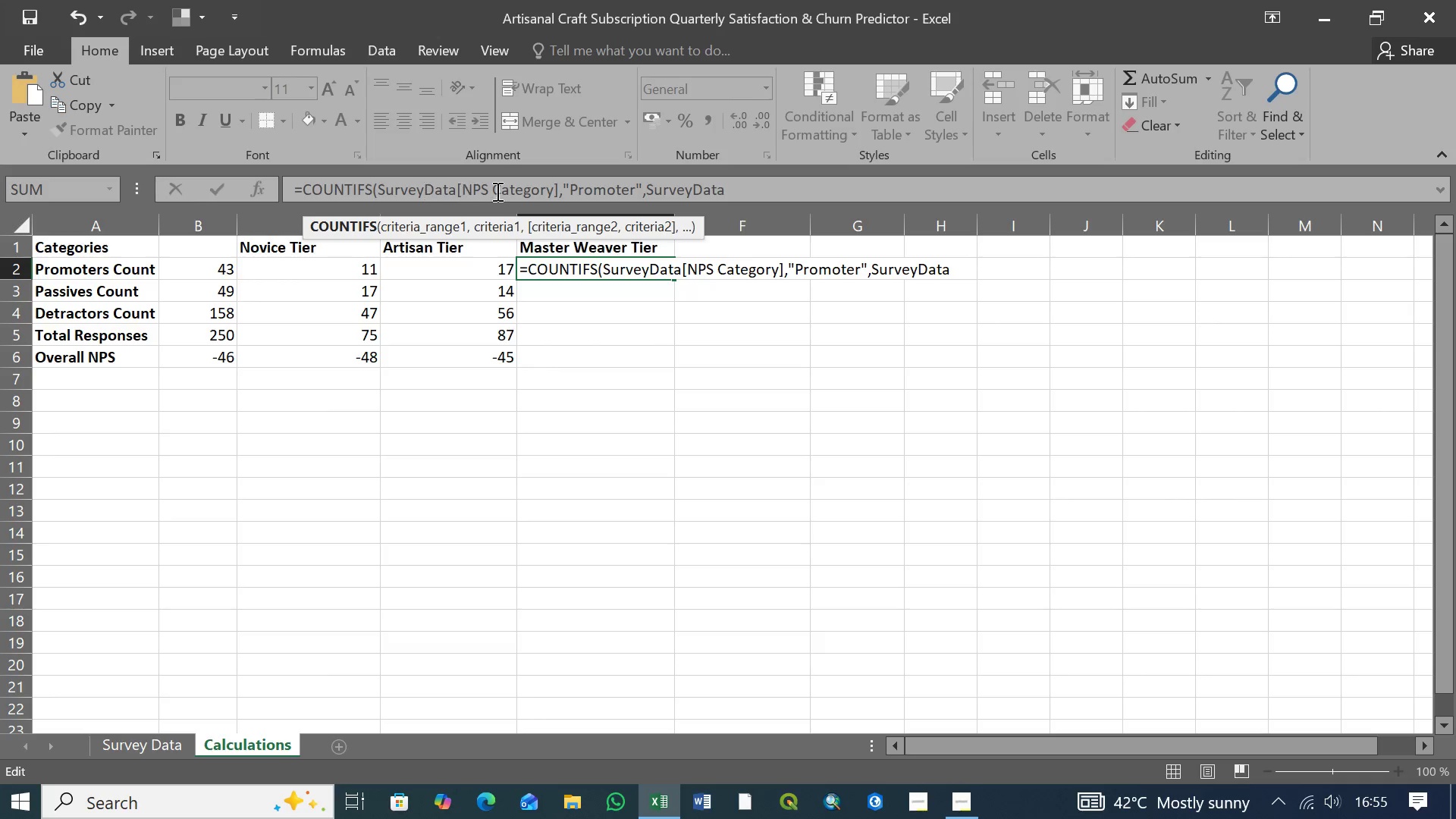 
left_click([726, 196])
 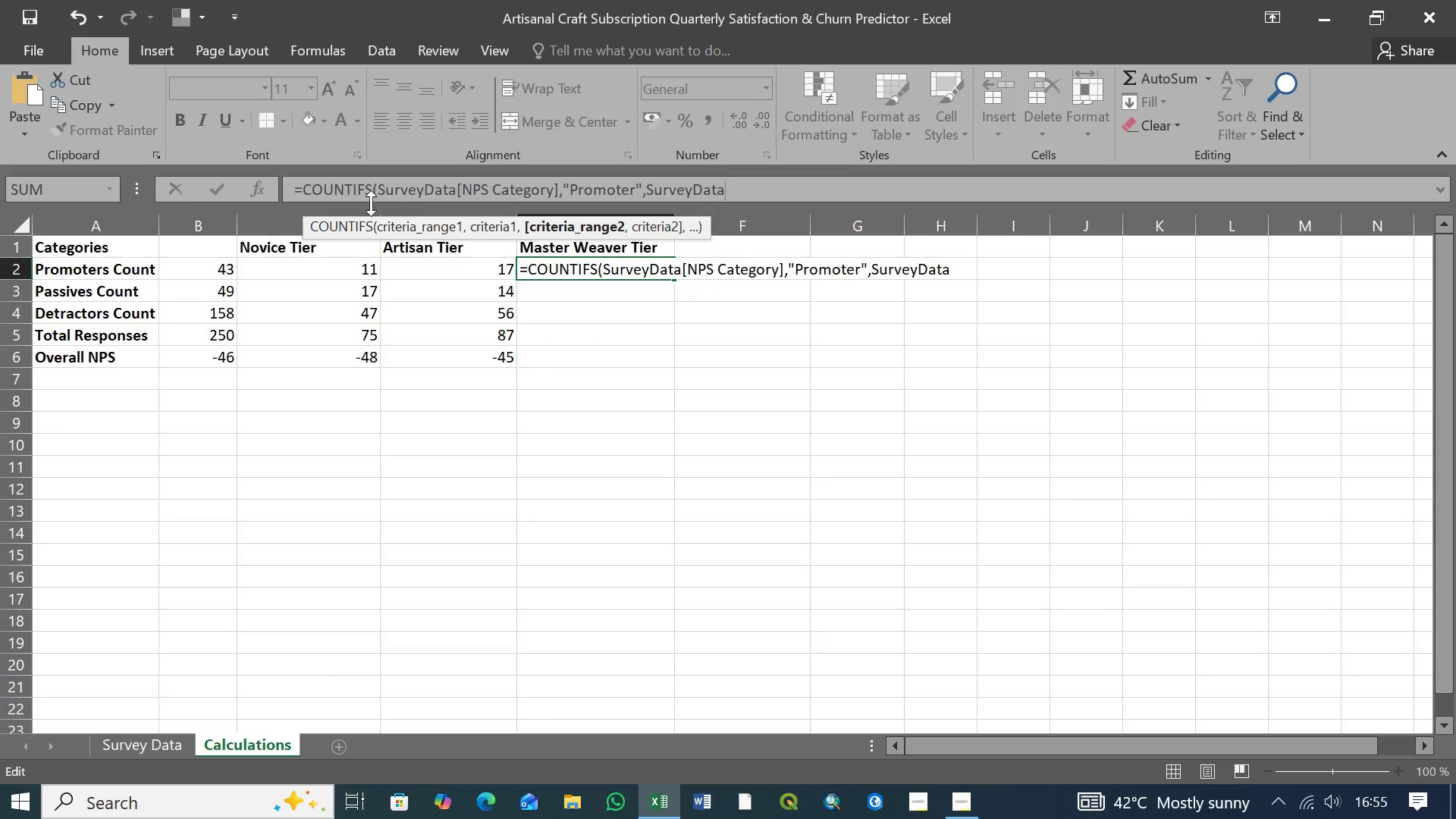 
left_click([372, 191])
 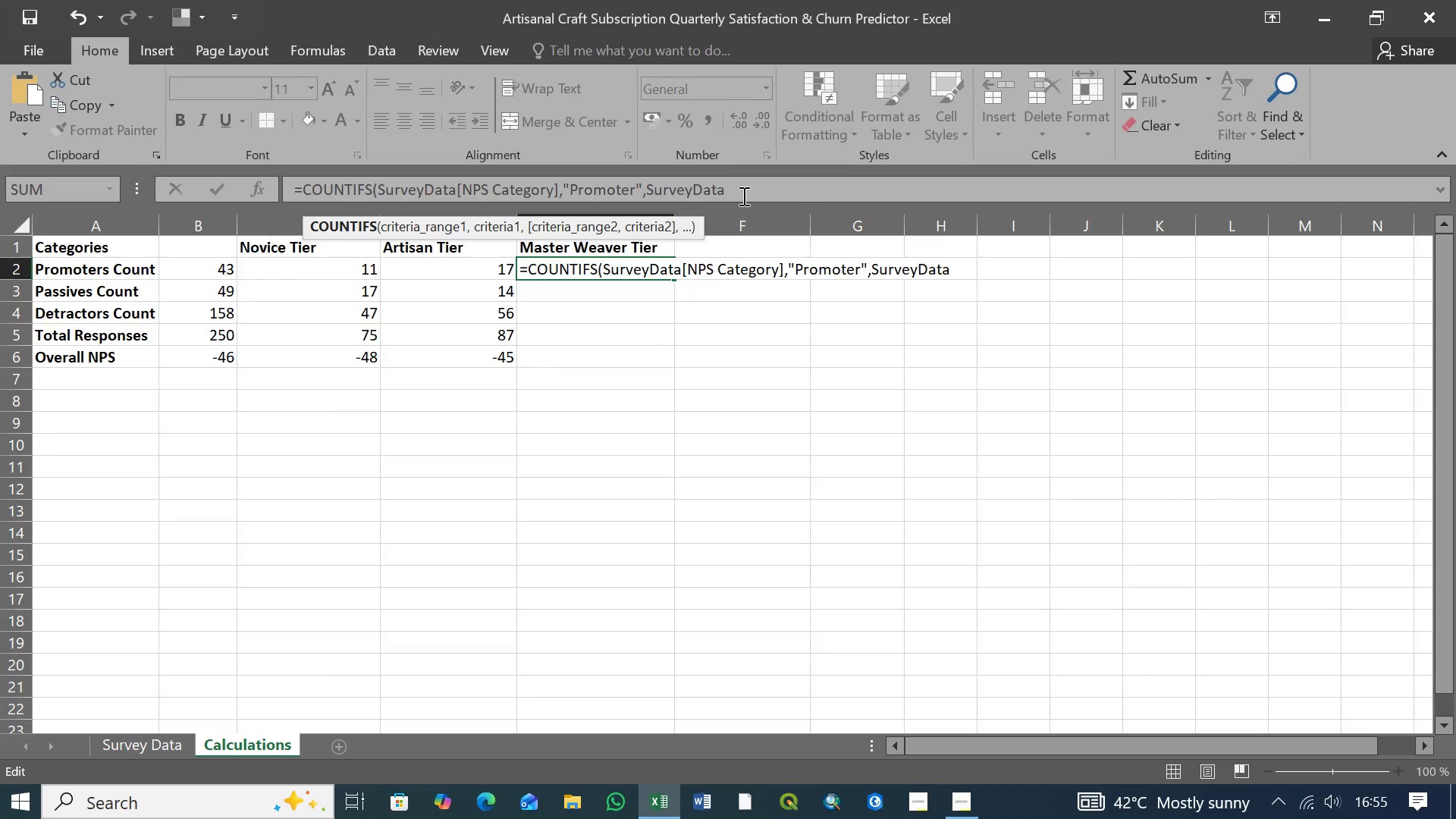 
wait(11.06)
 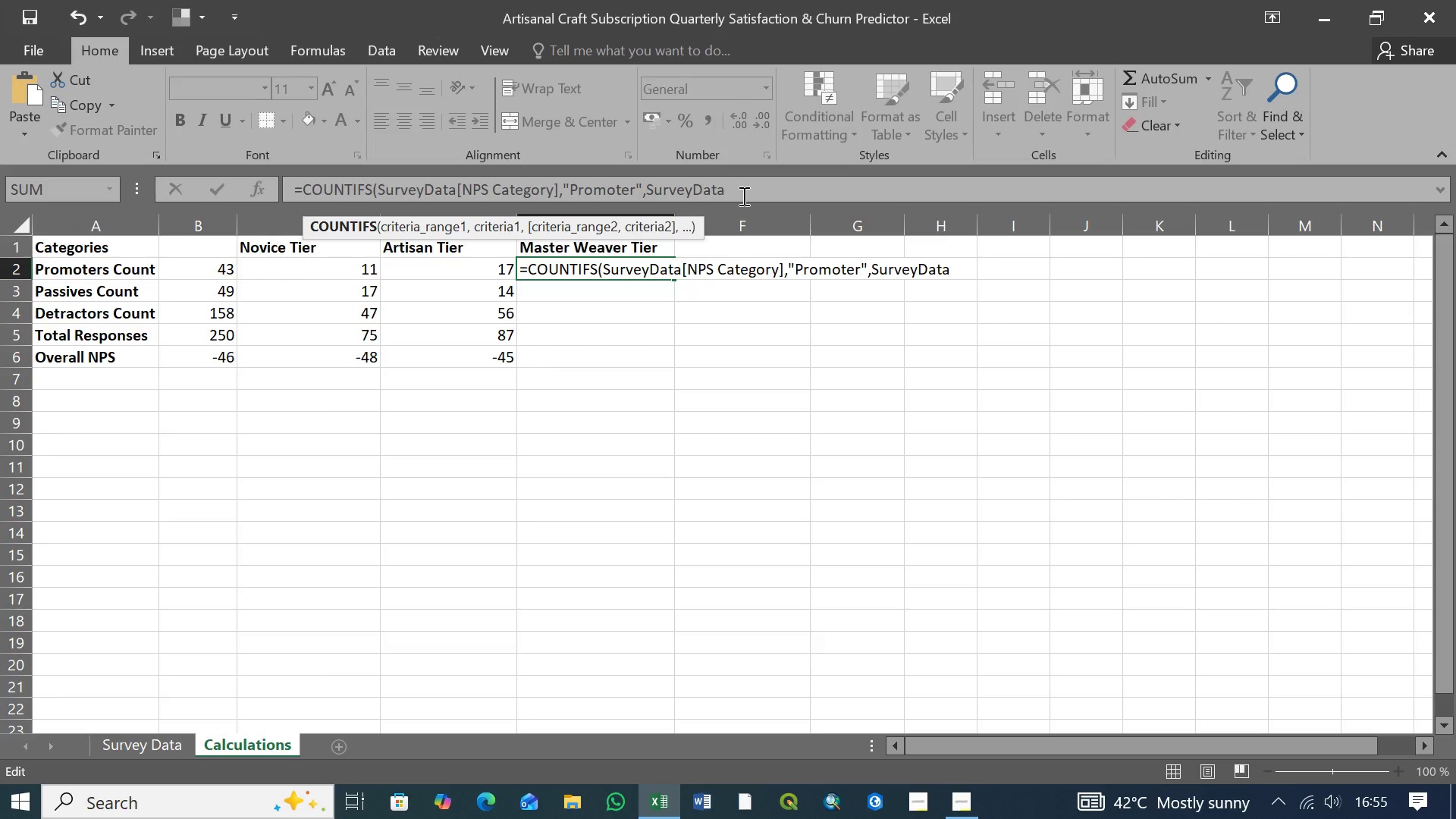 
left_click([733, 188])
 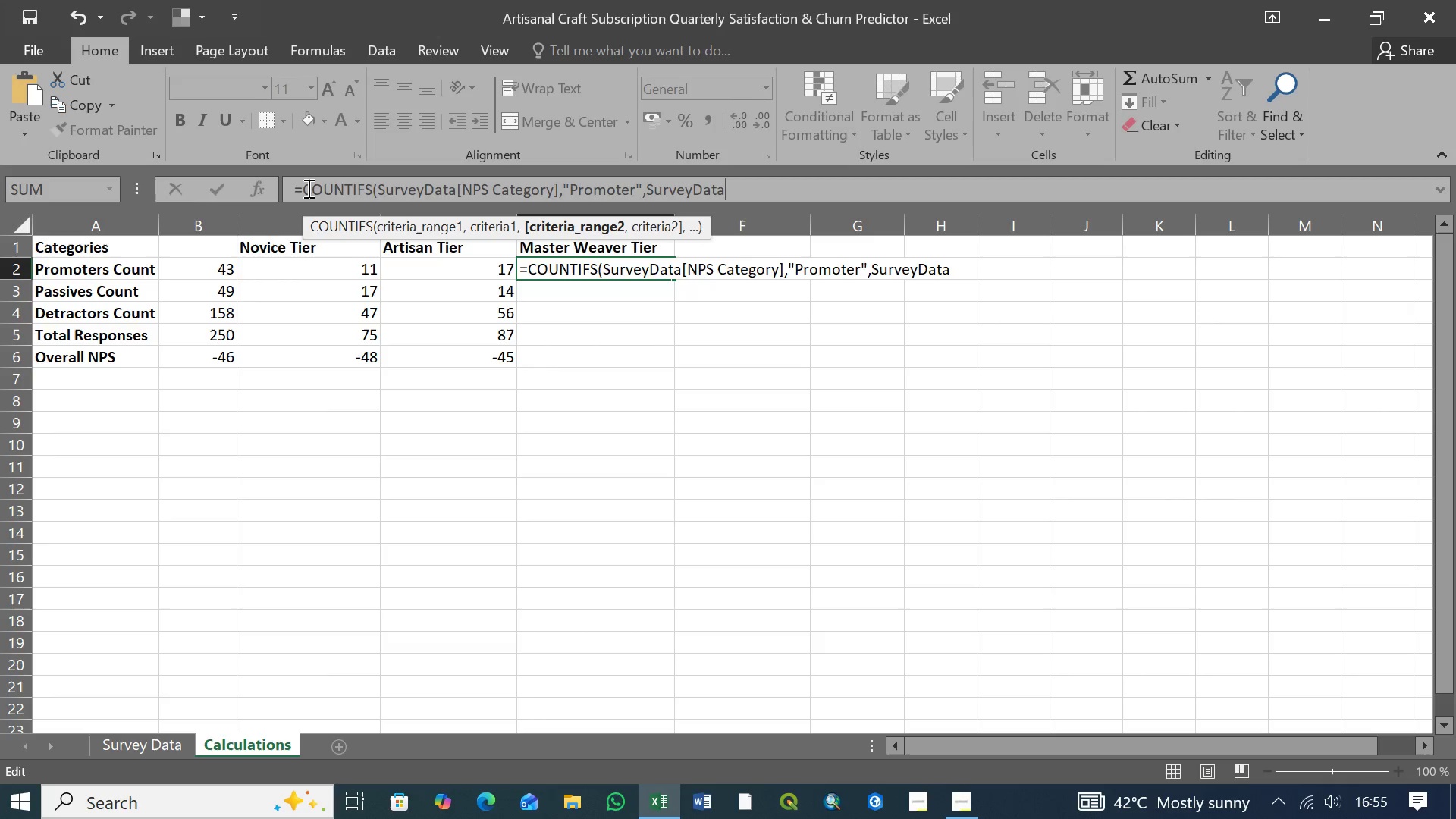 
left_click([300, 188])
 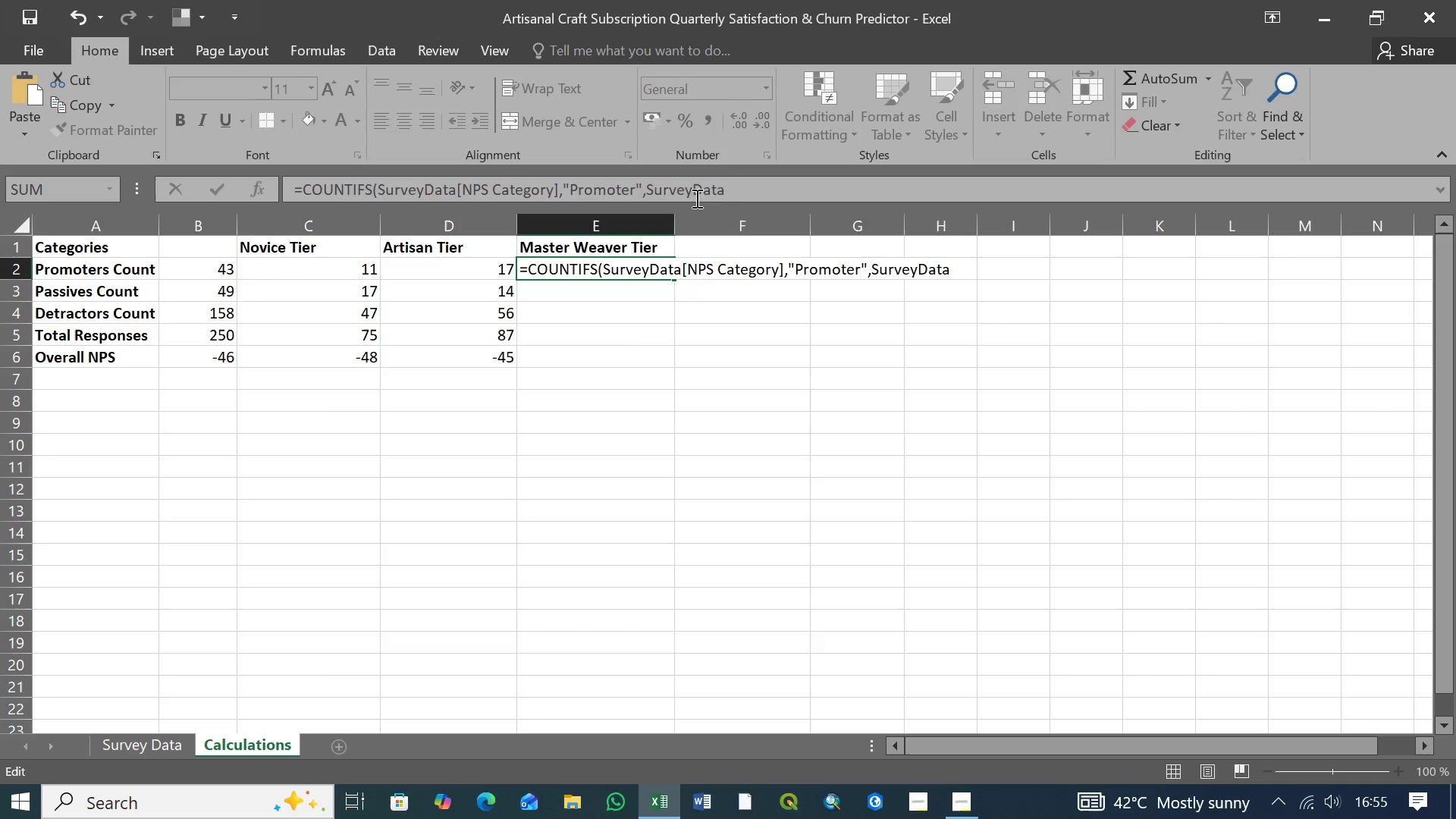 
left_click([737, 187])
 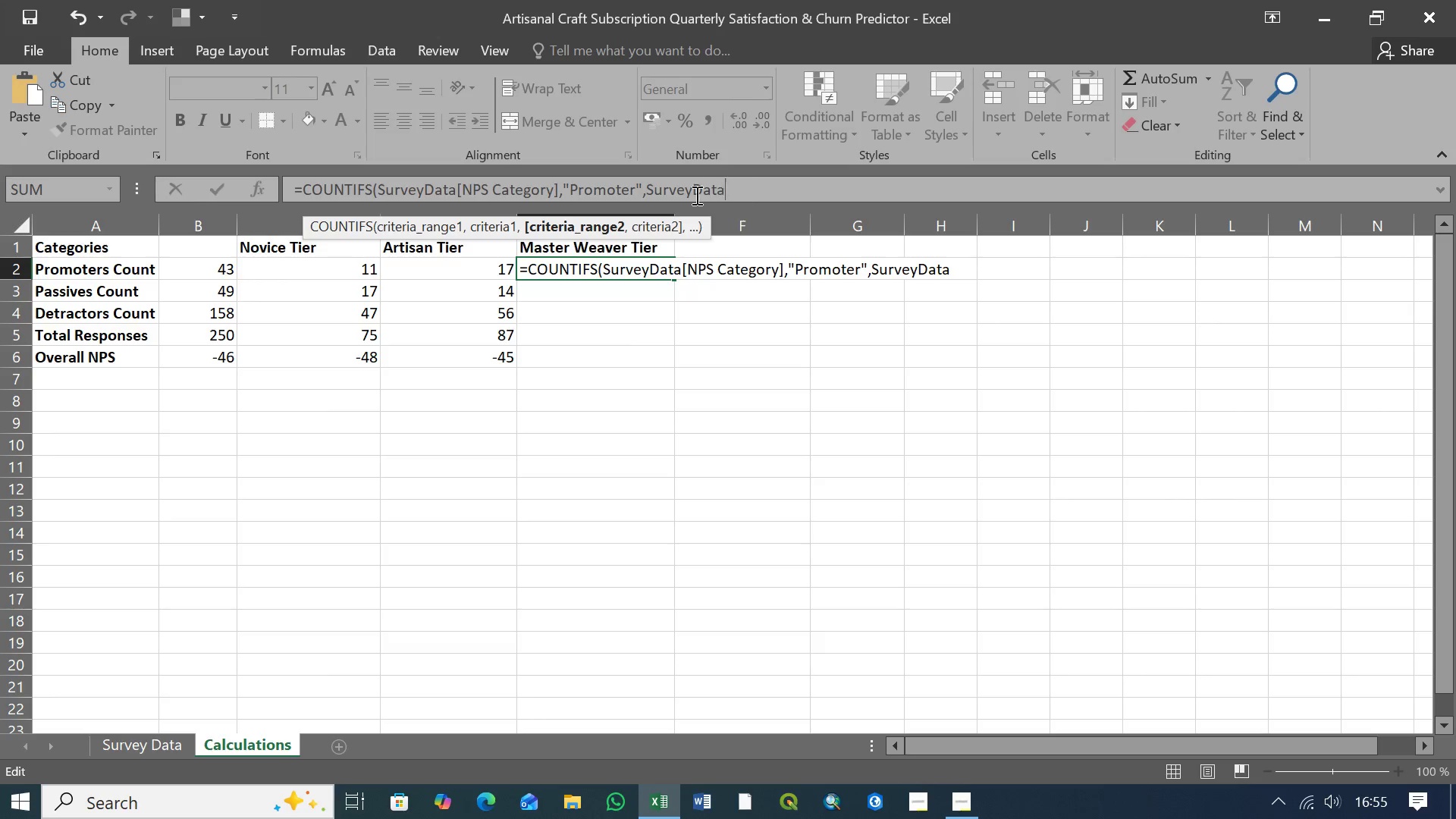 
wait(5.78)
 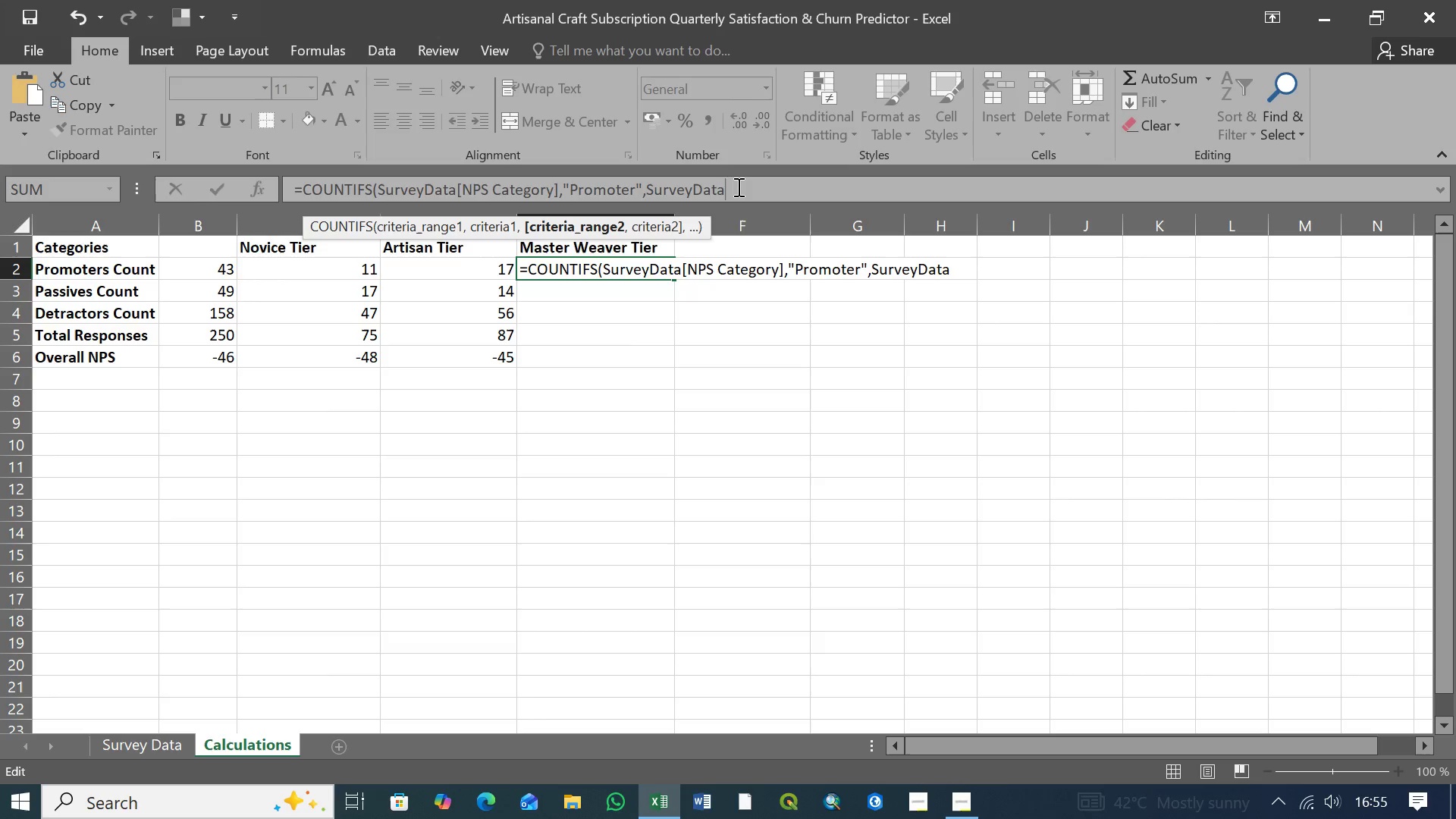 
left_click([730, 190])
 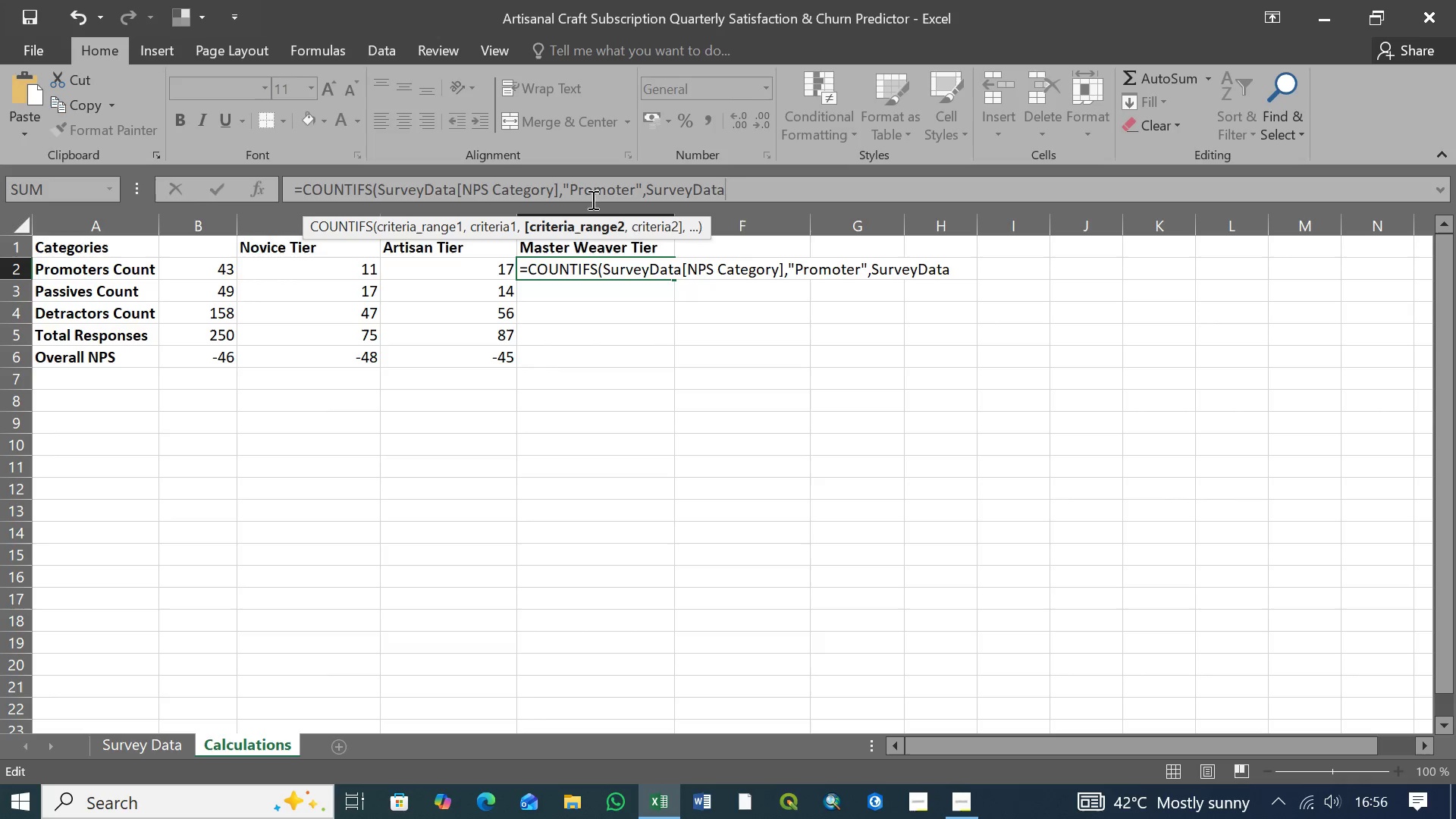 
wait(23.42)
 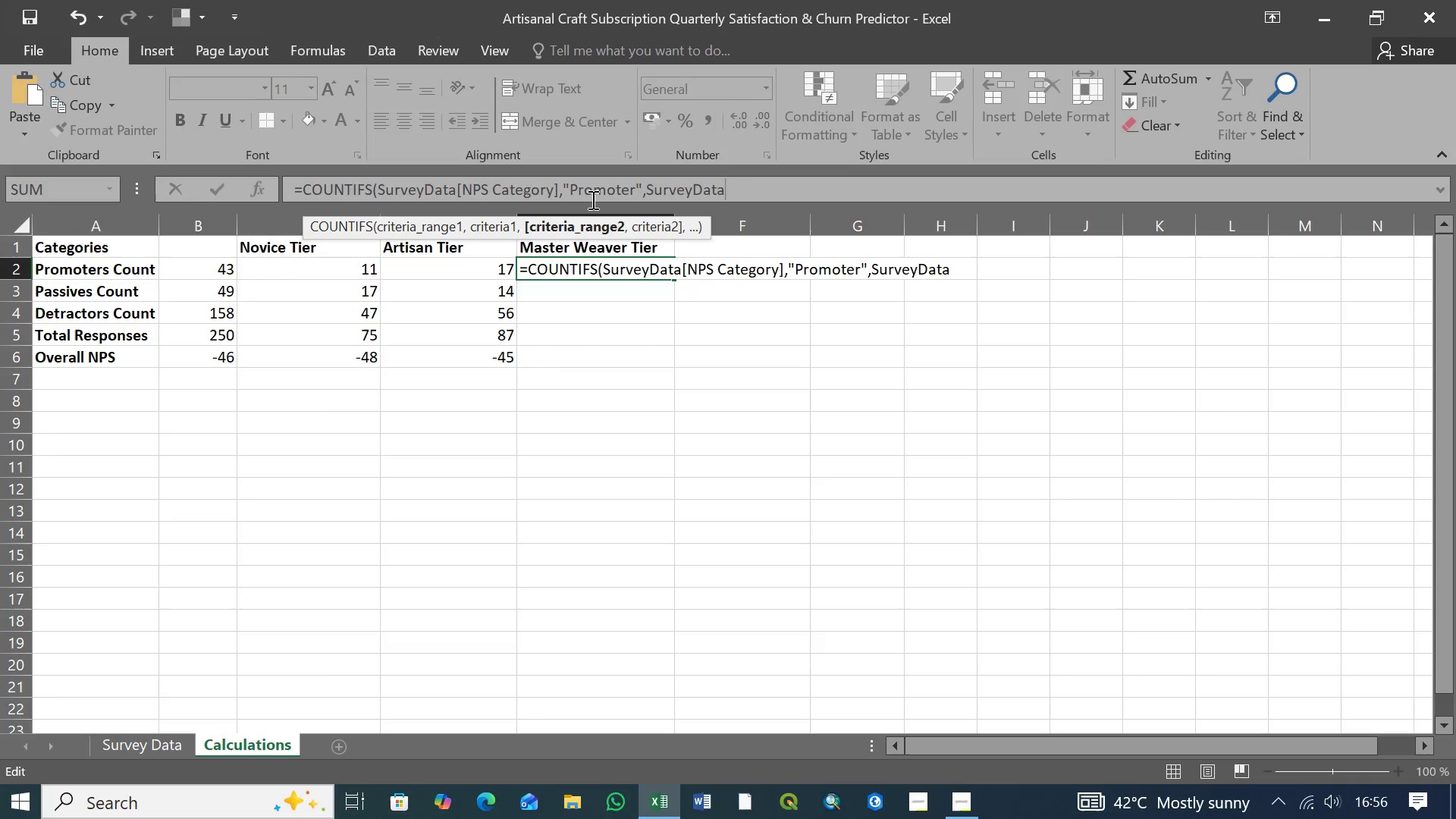 
key(BracketLeft)
 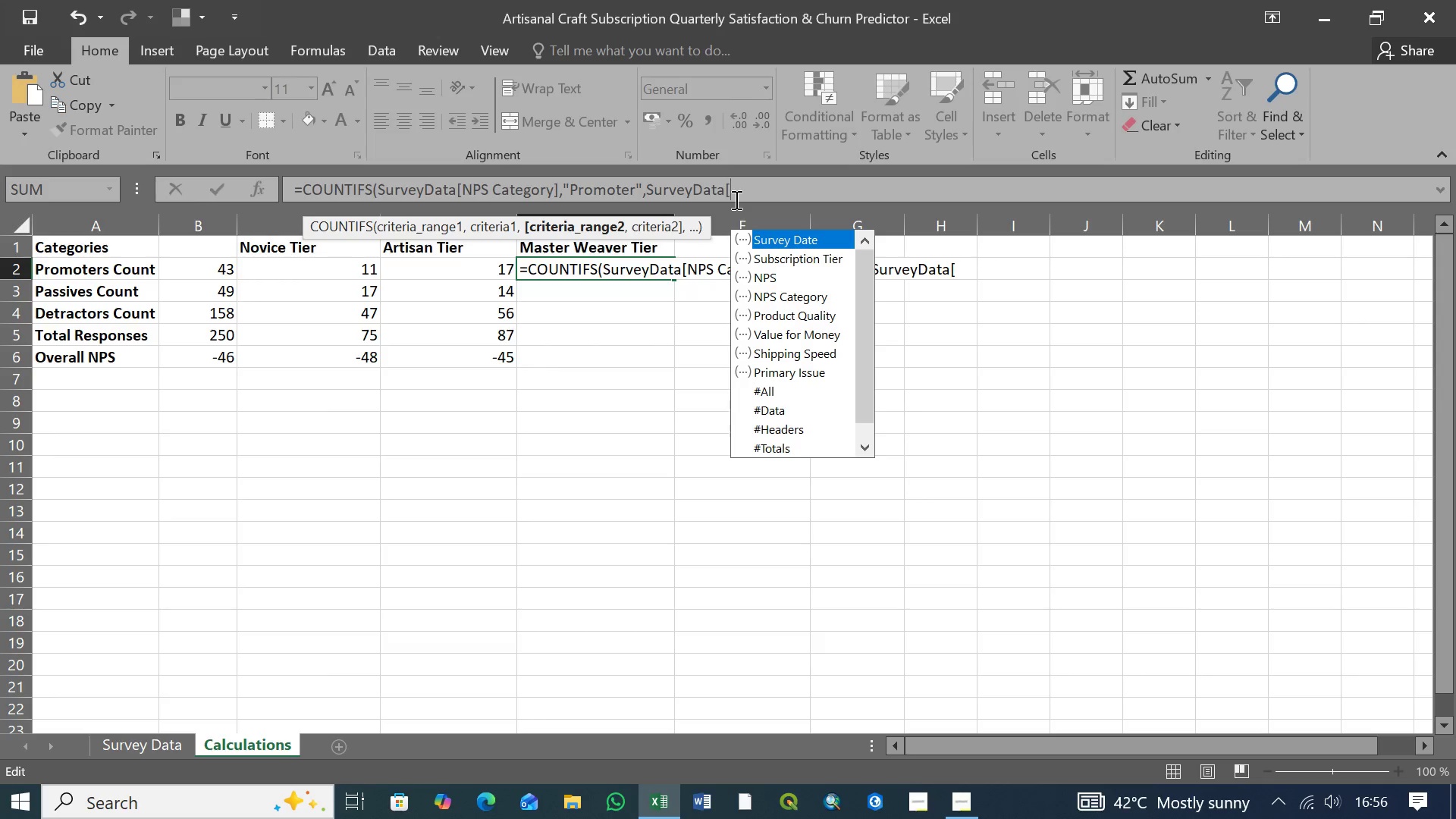 
key(ArrowDown)
 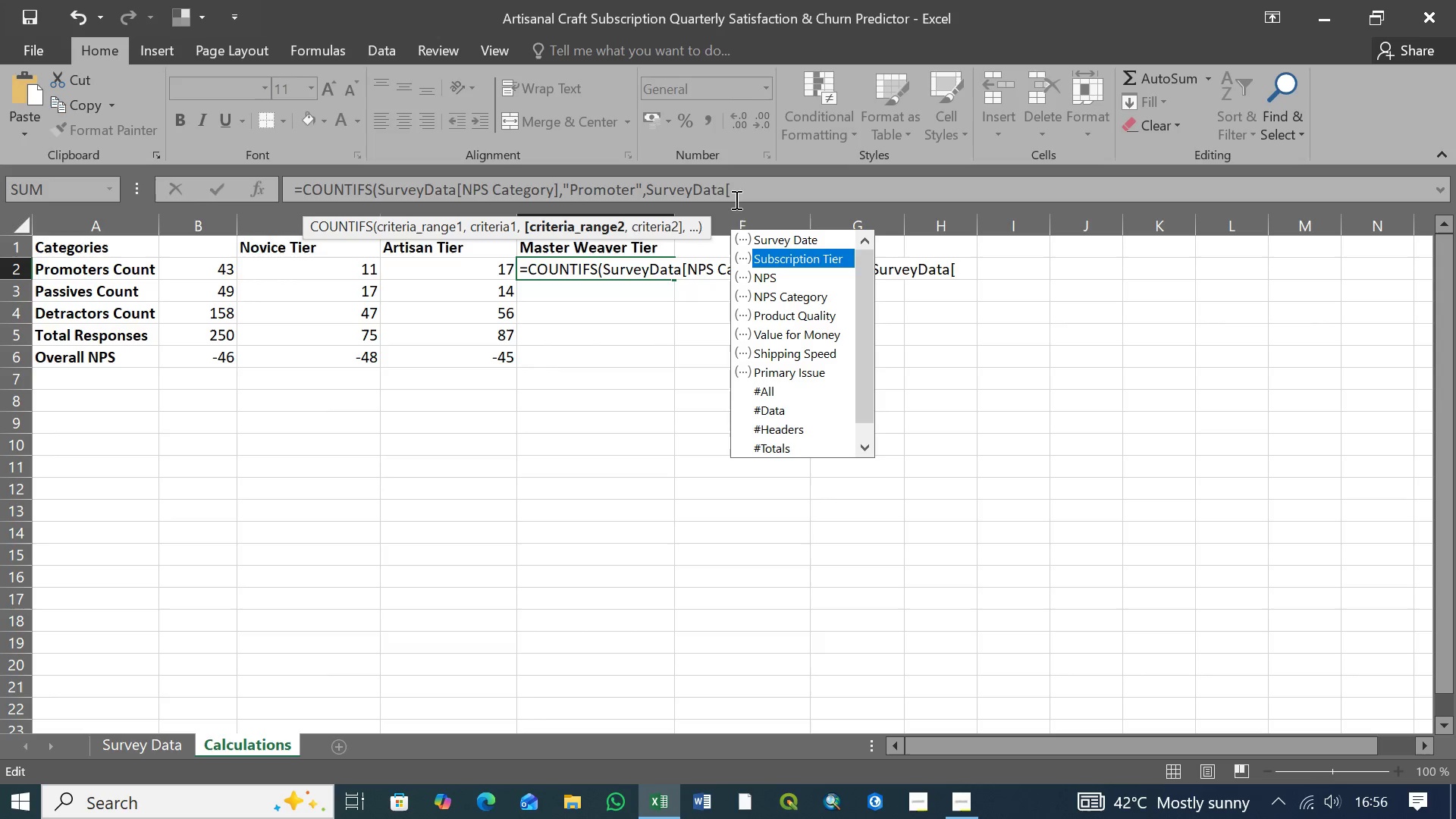 
key(Tab)
 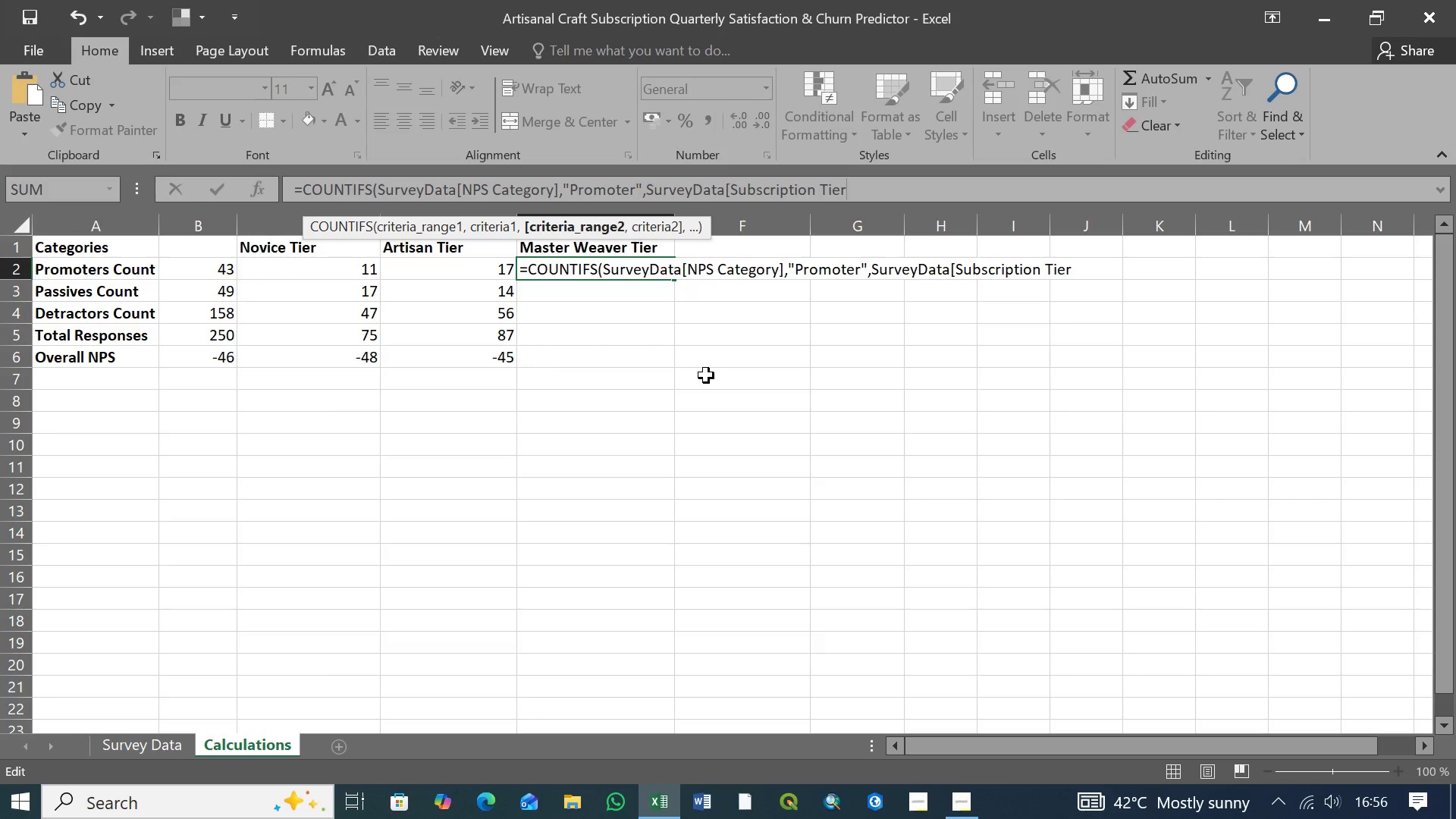 
wait(18.56)
 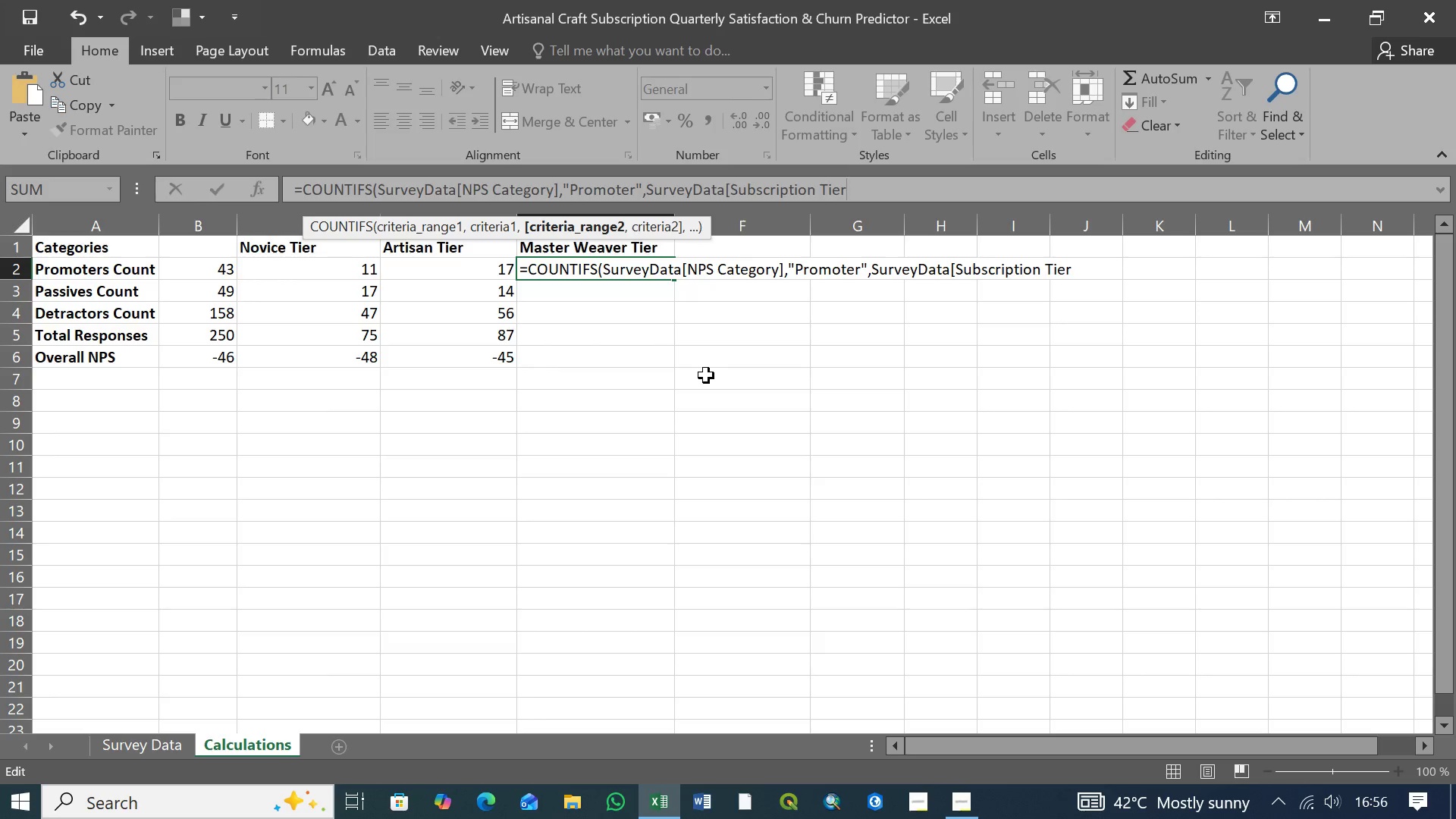 
left_click([851, 187])
 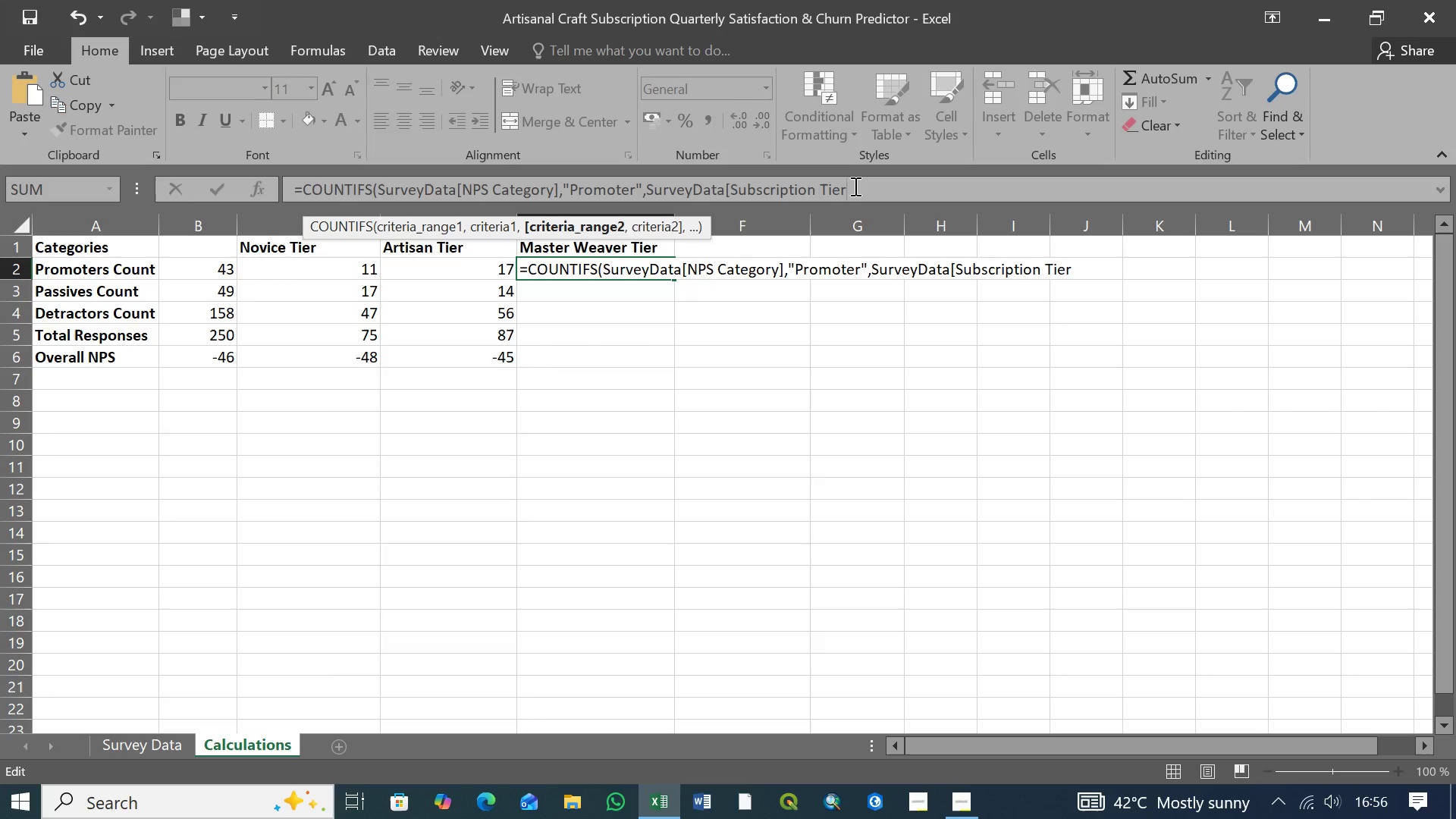 
wait(11.14)
 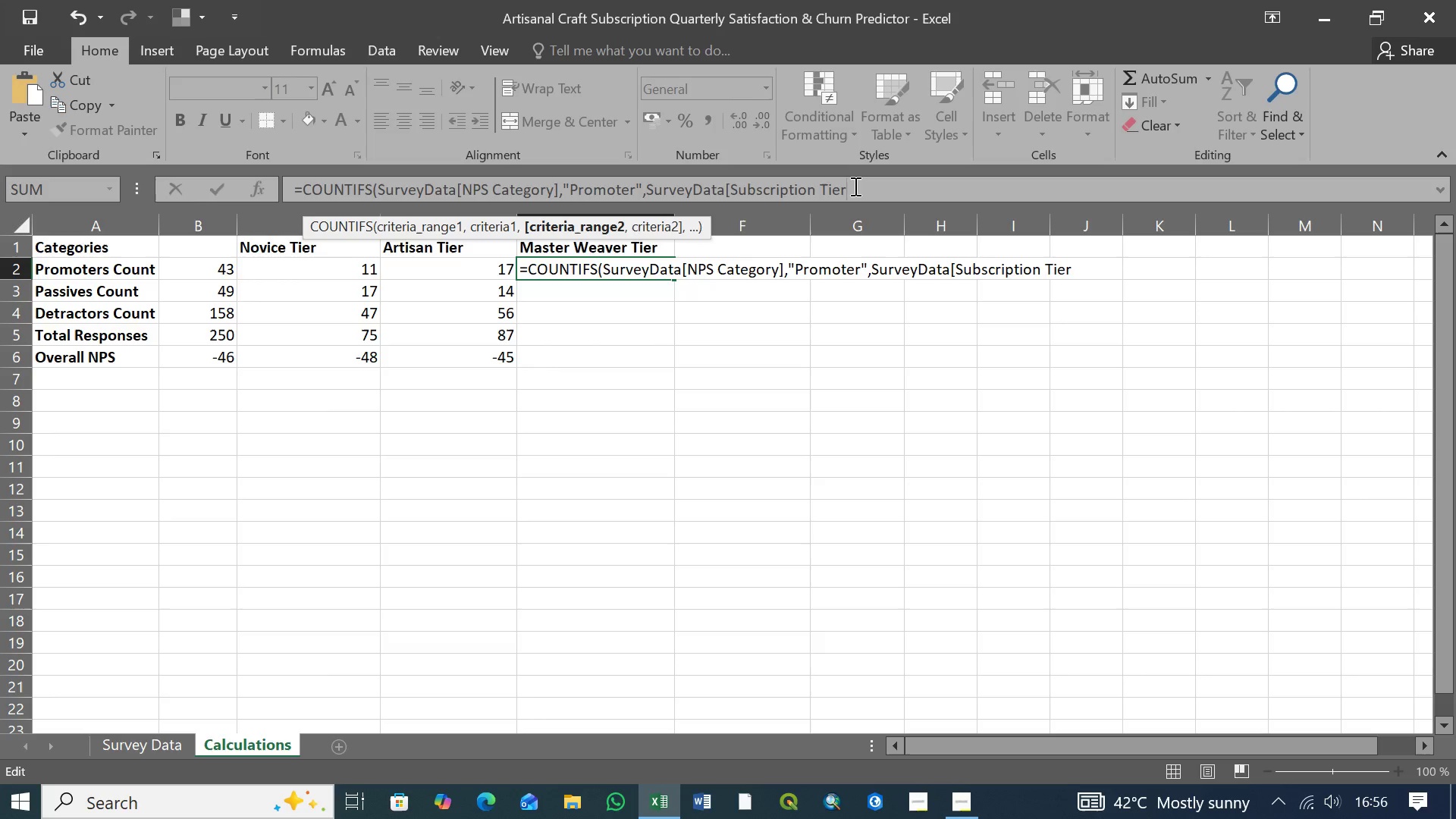 
type(,"Master Weaver")
 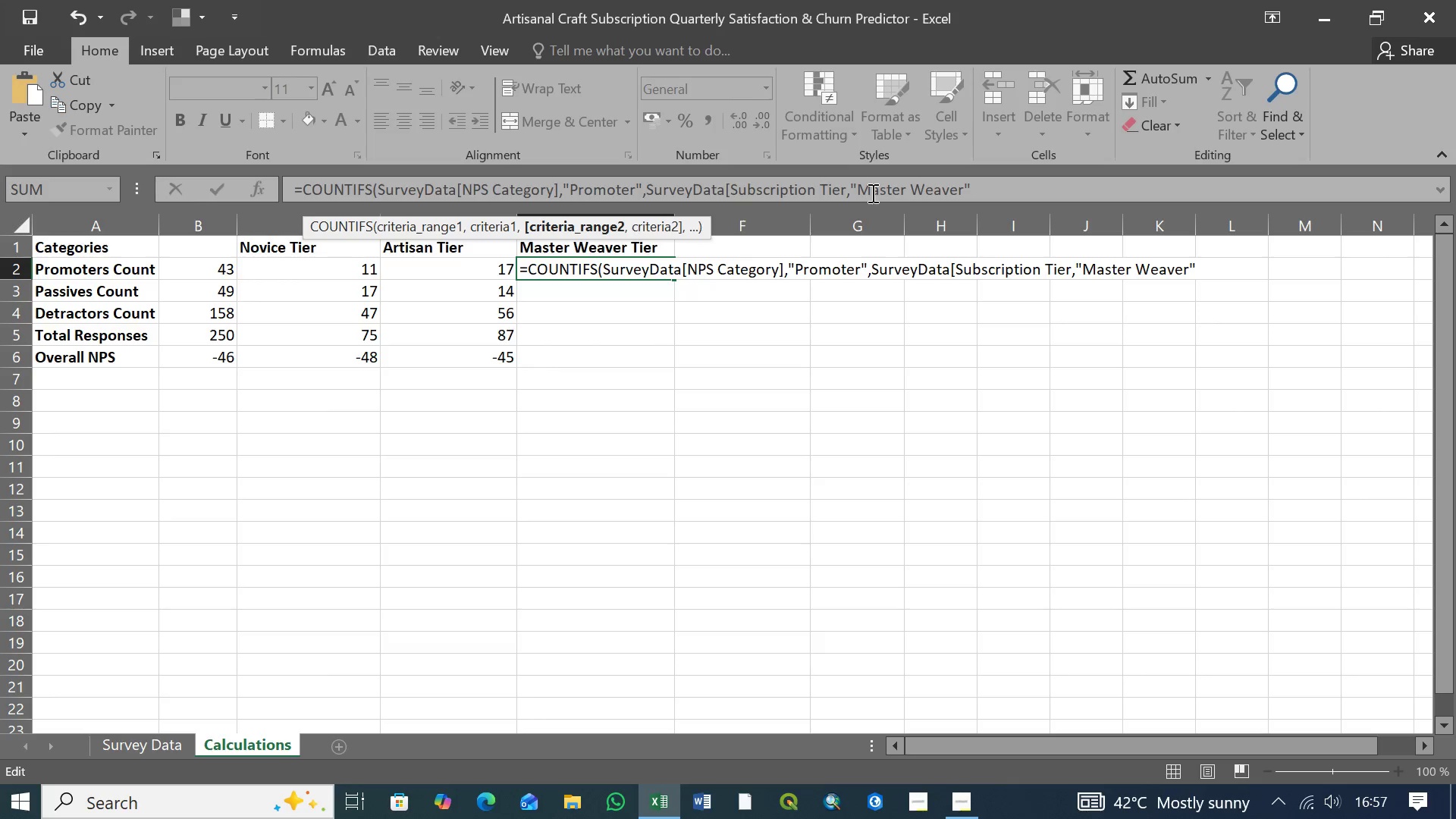 
key(Shift+0)
 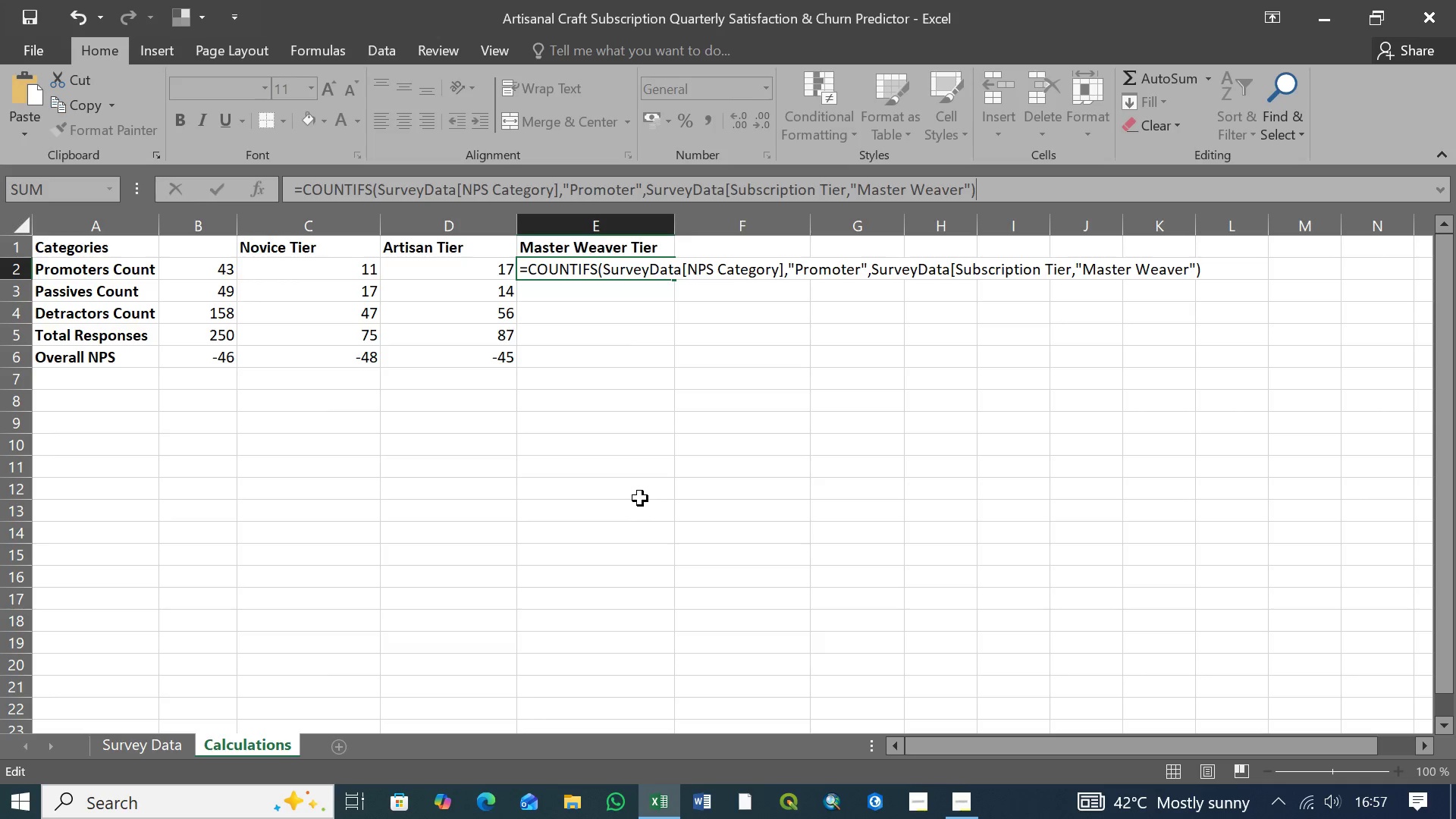 
key(Enter)
 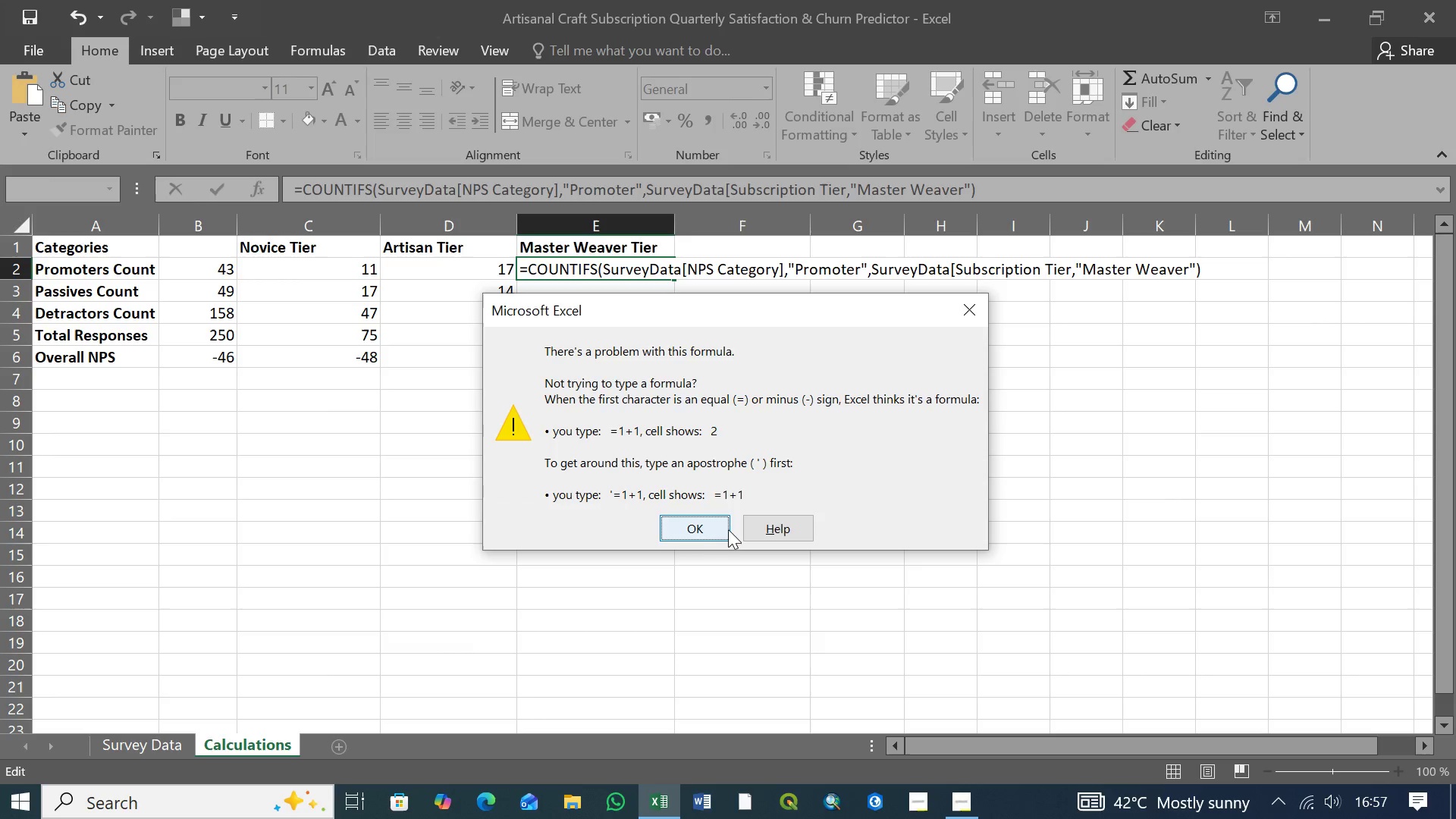 
left_click([711, 529])
 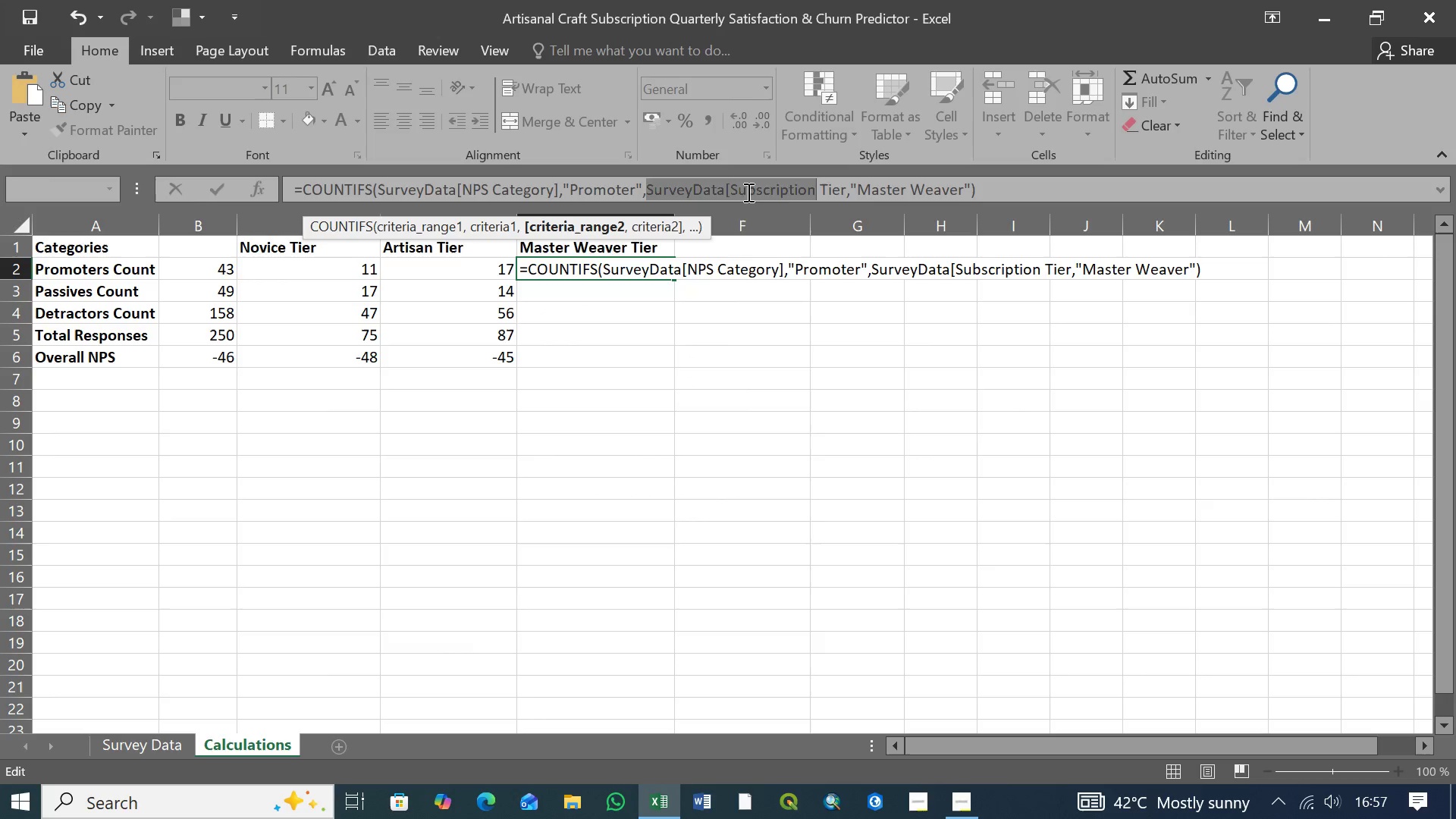 
left_click([821, 190])
 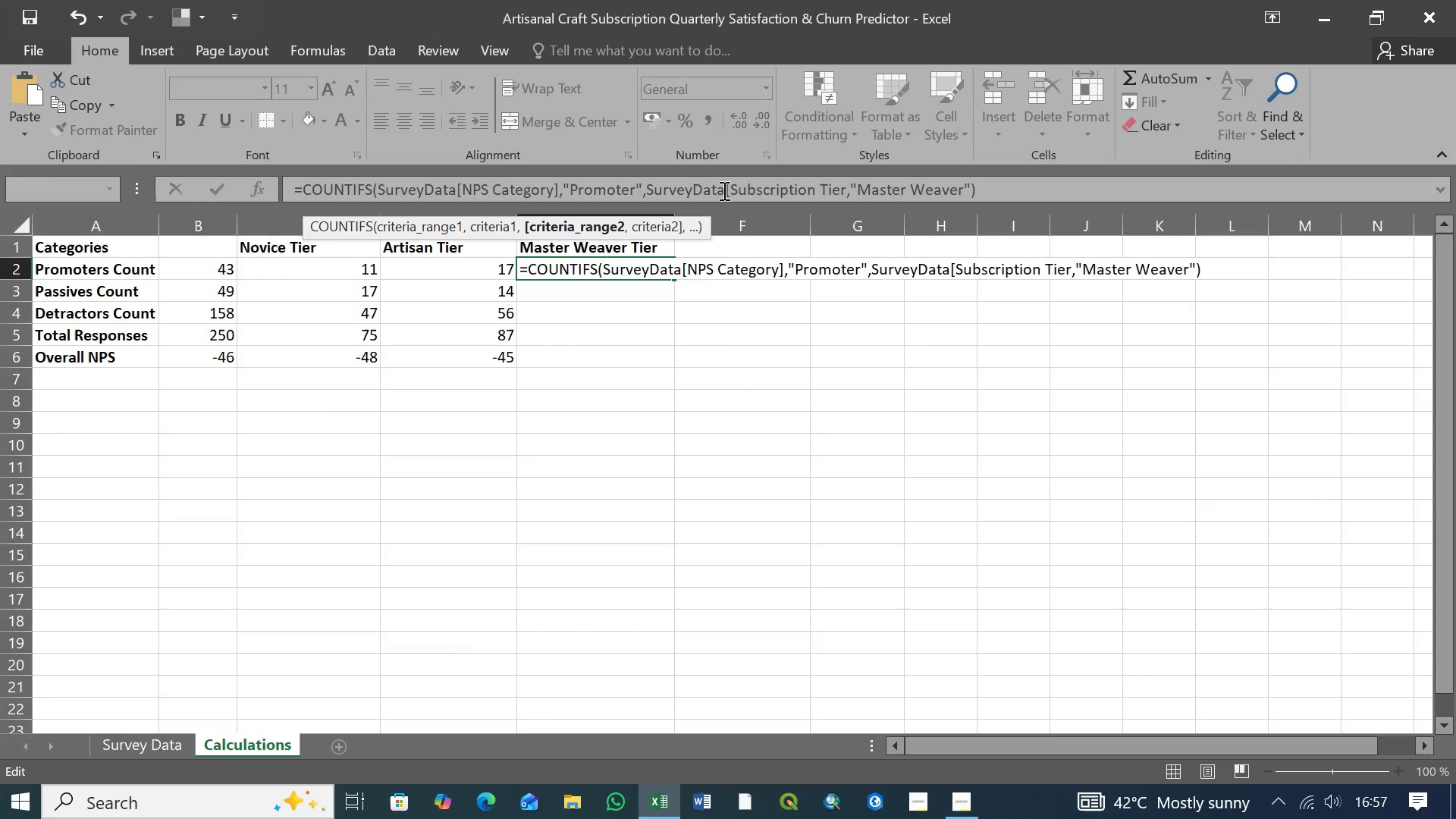 
left_click([723, 190])
 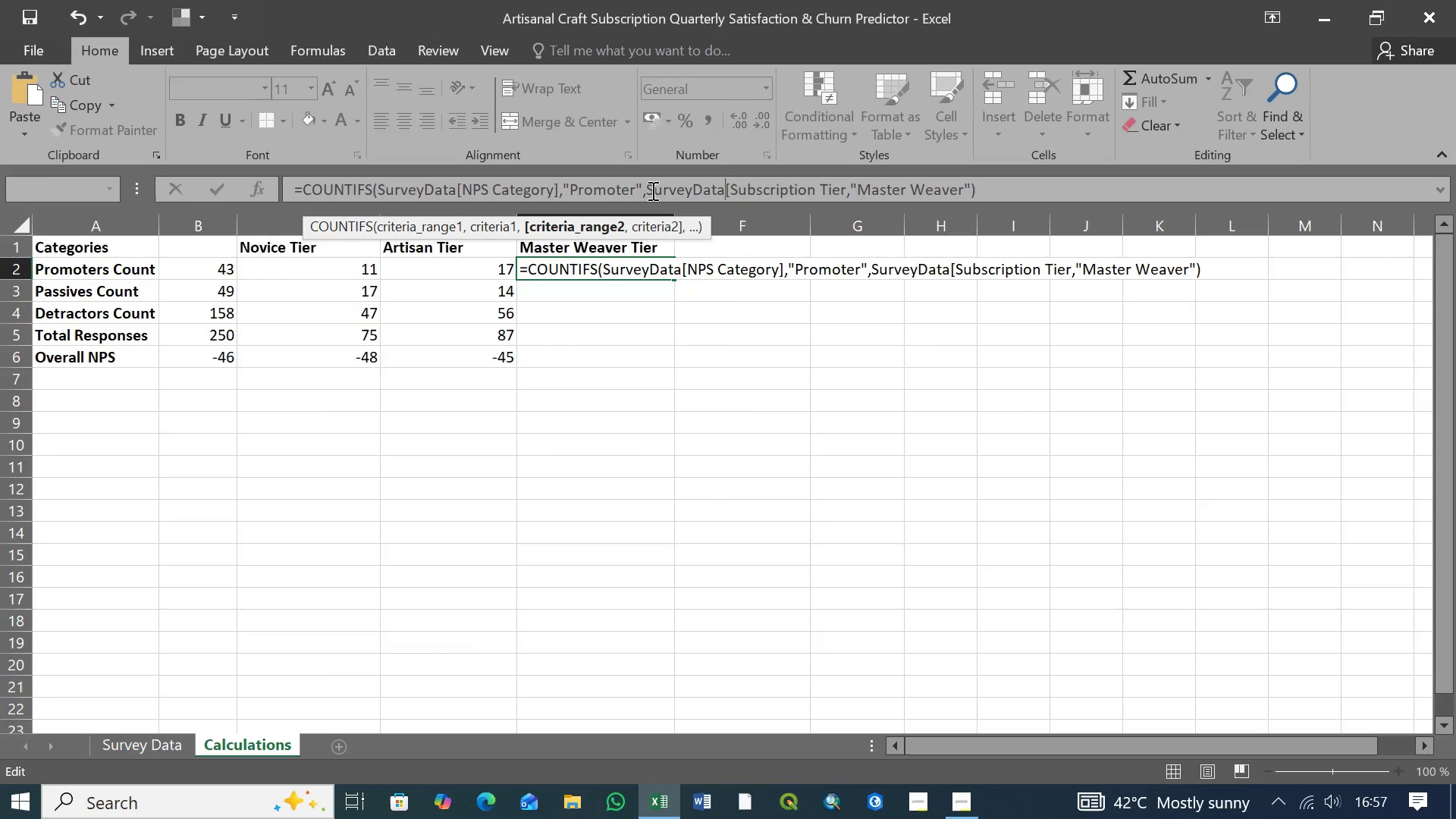 
left_click([651, 190])
 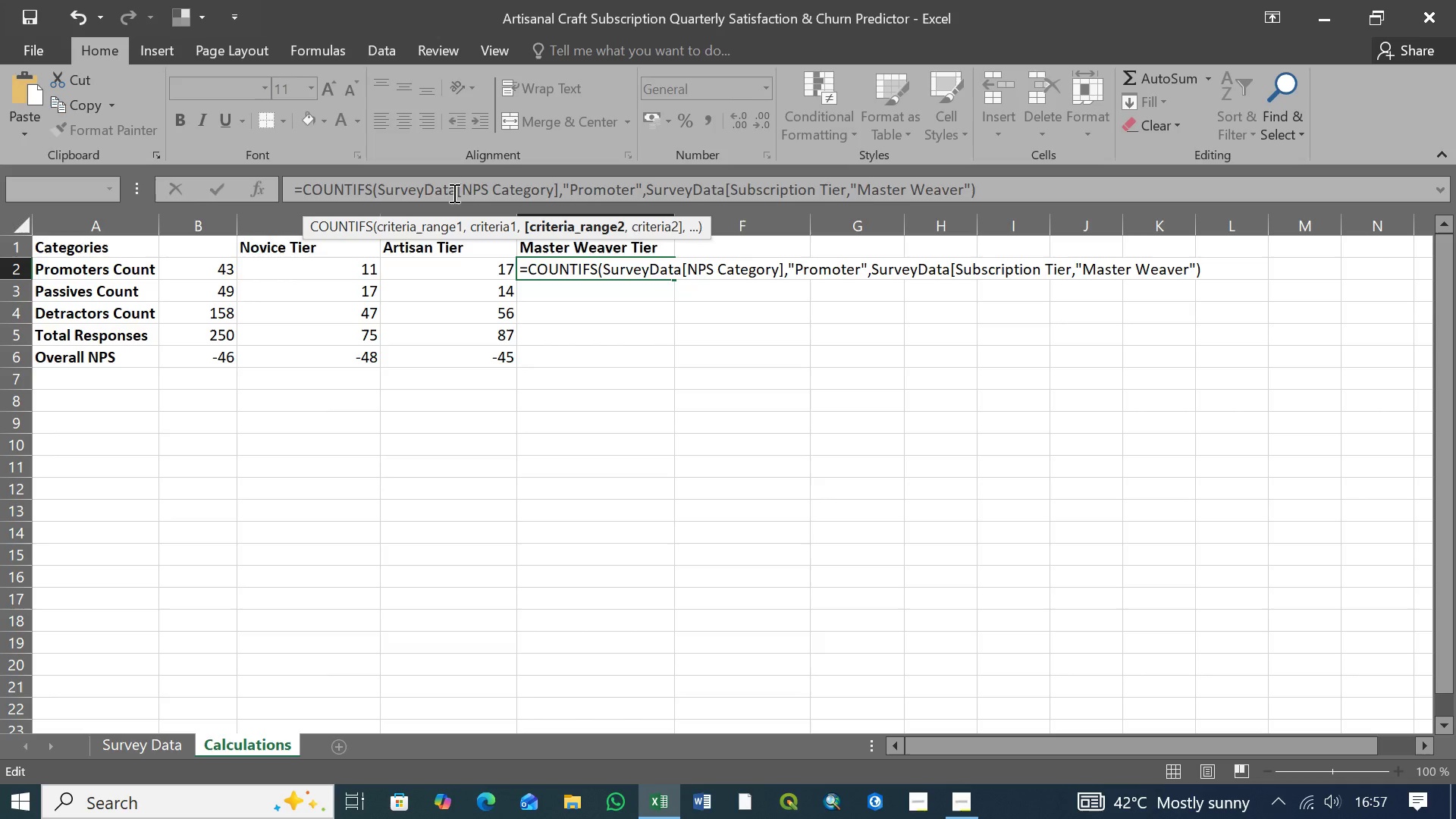 
wait(16.28)
 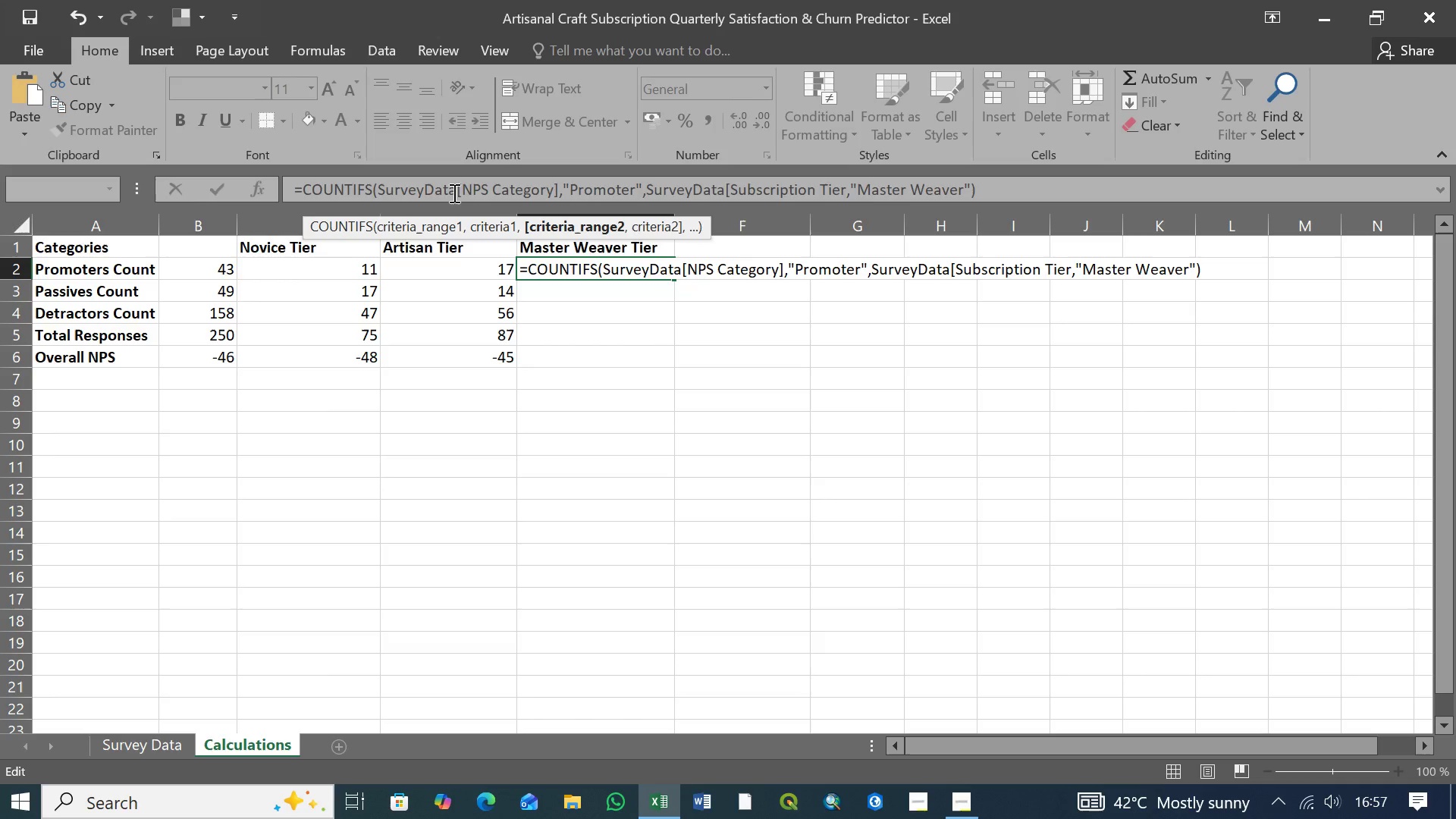 
left_click([458, 190])
 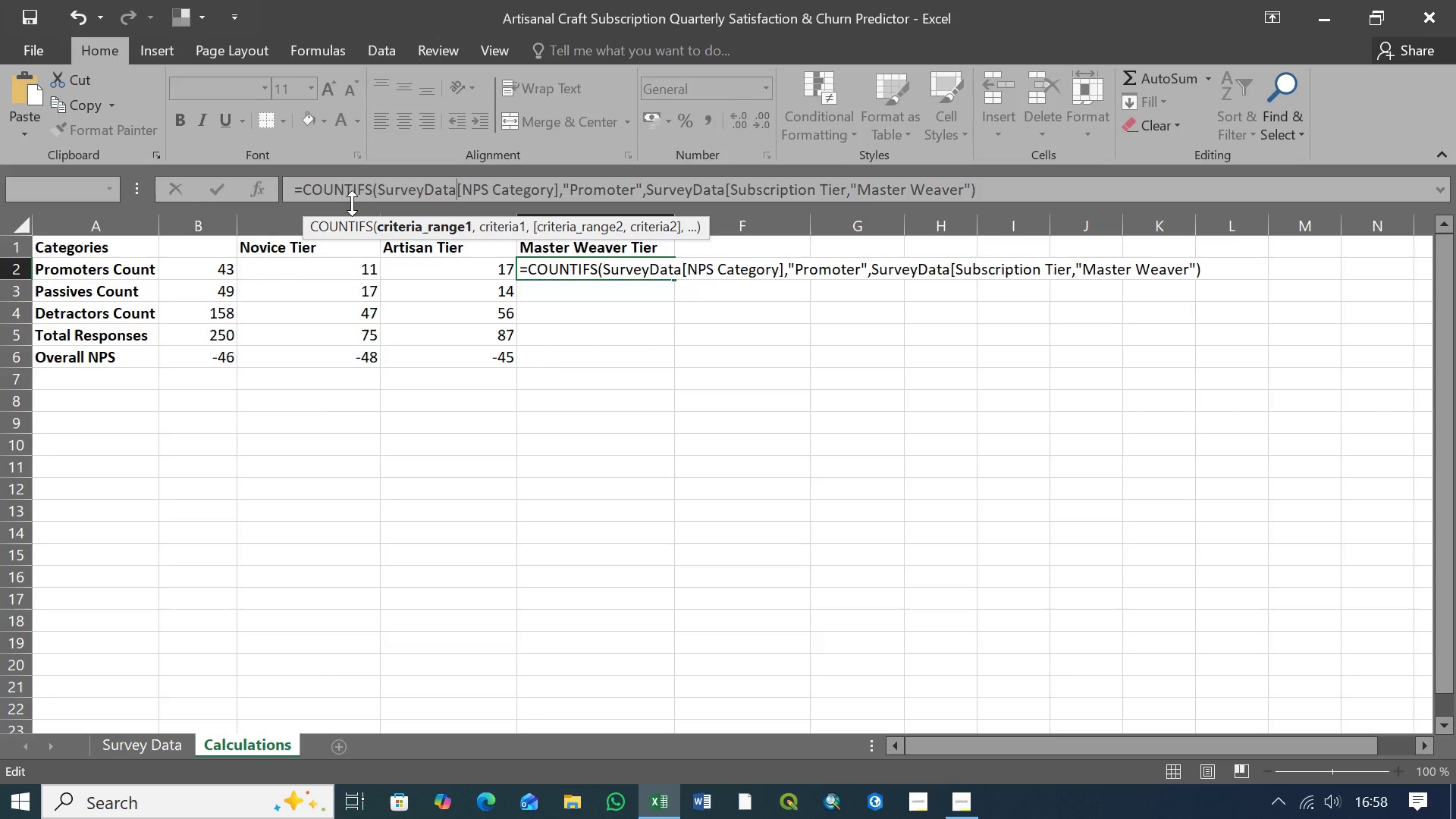 
wait(36.03)
 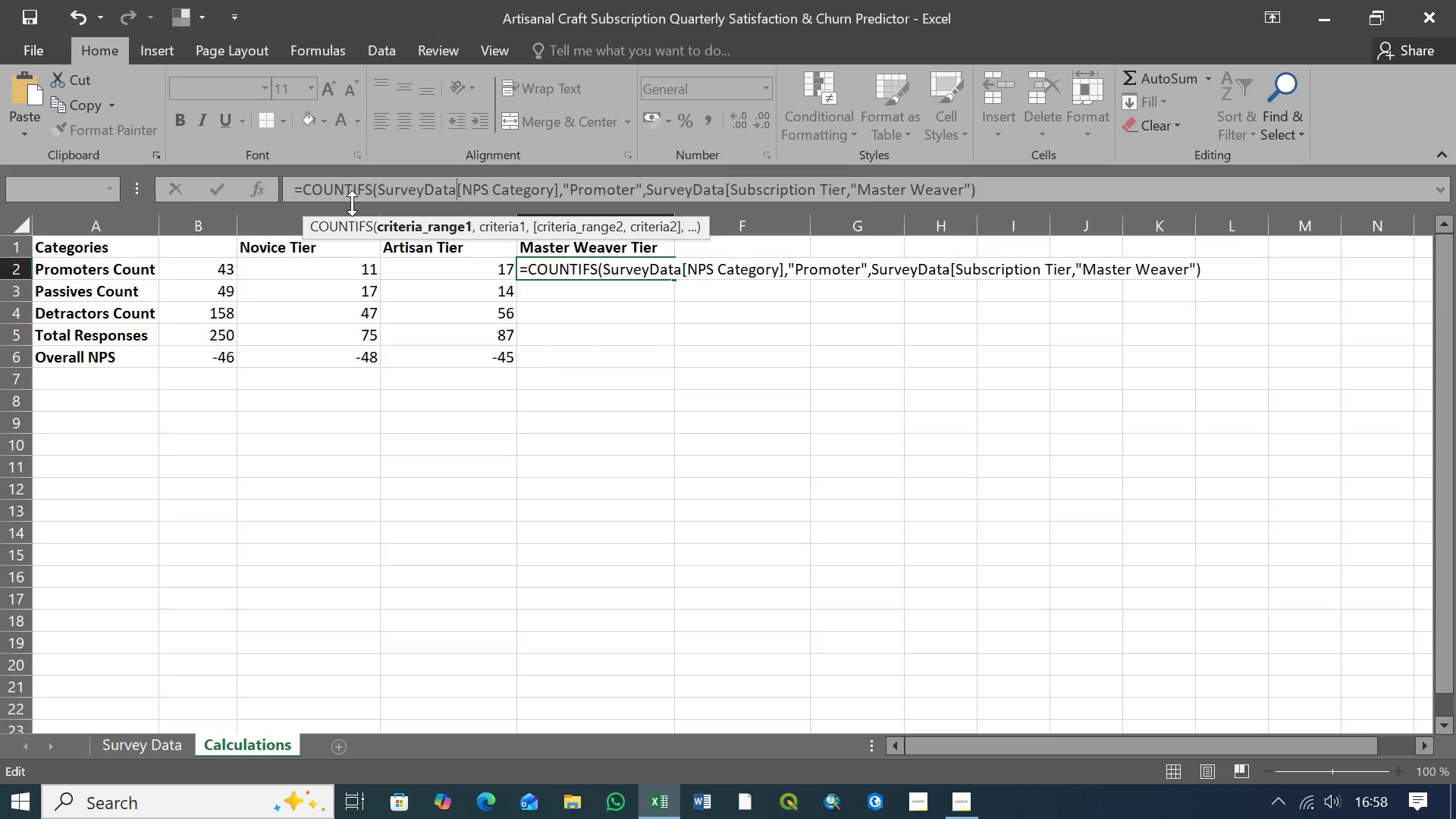 
left_click([380, 190])
 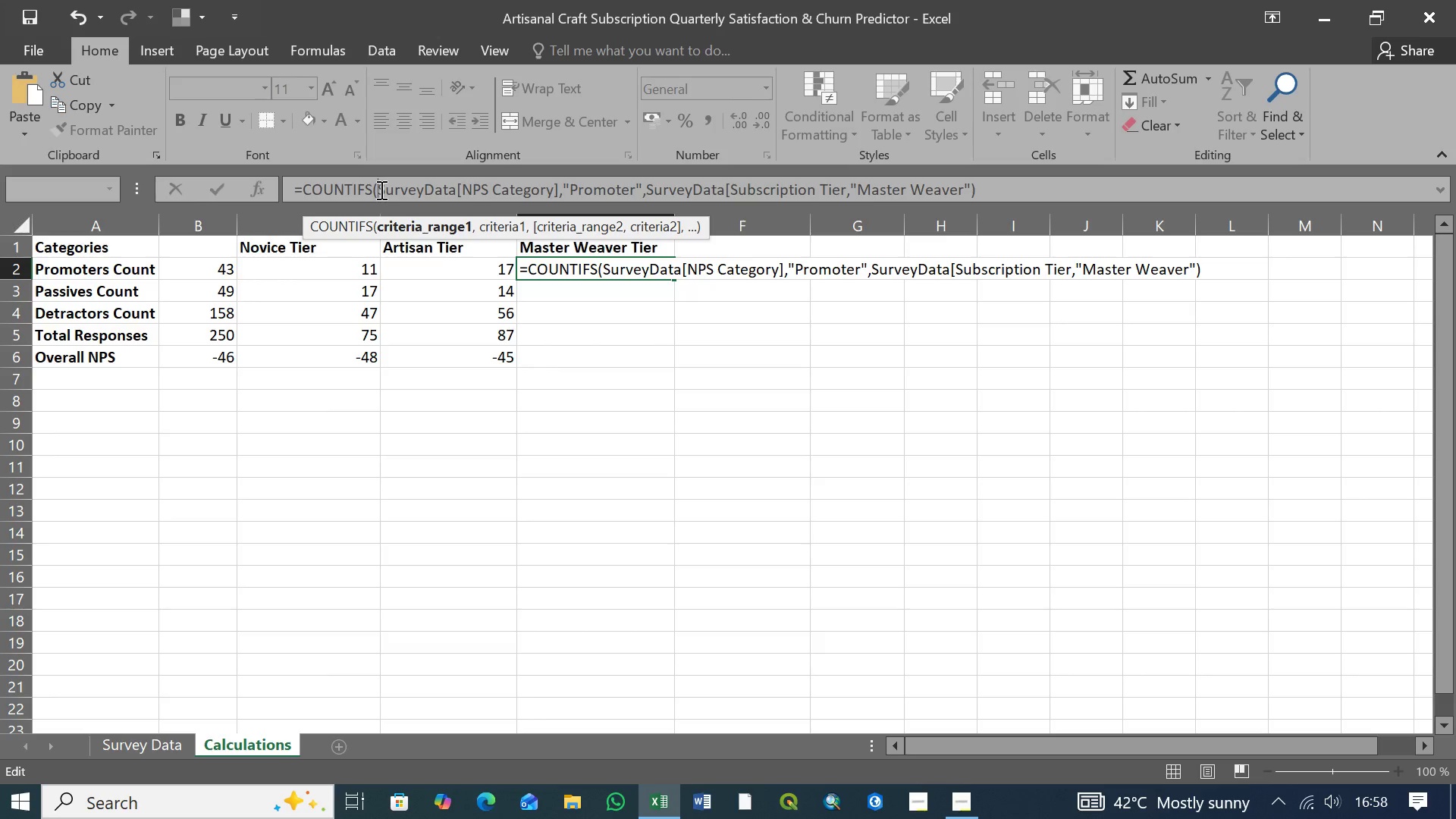 
wait(16.75)
 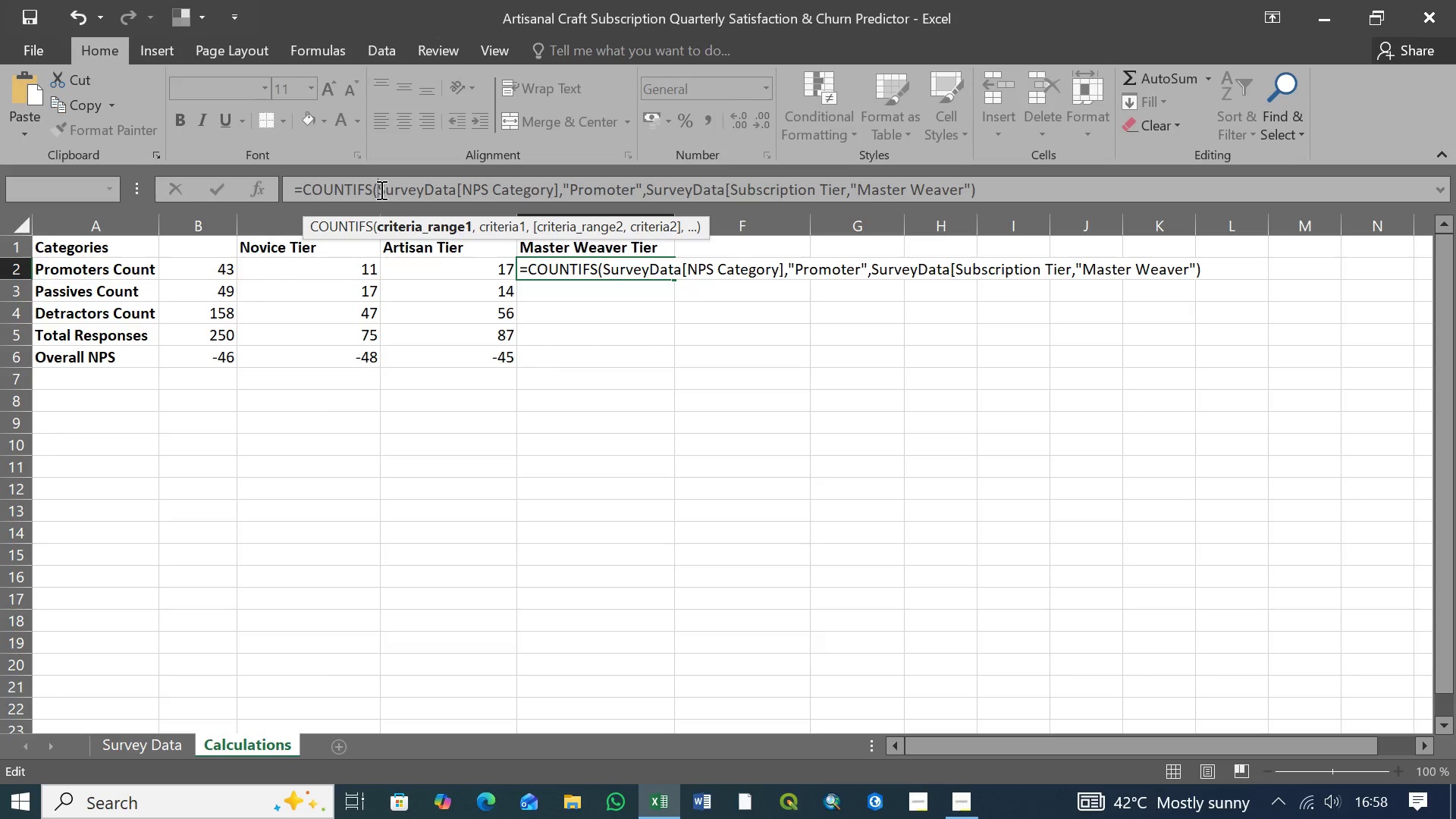 
left_click([605, 187])
 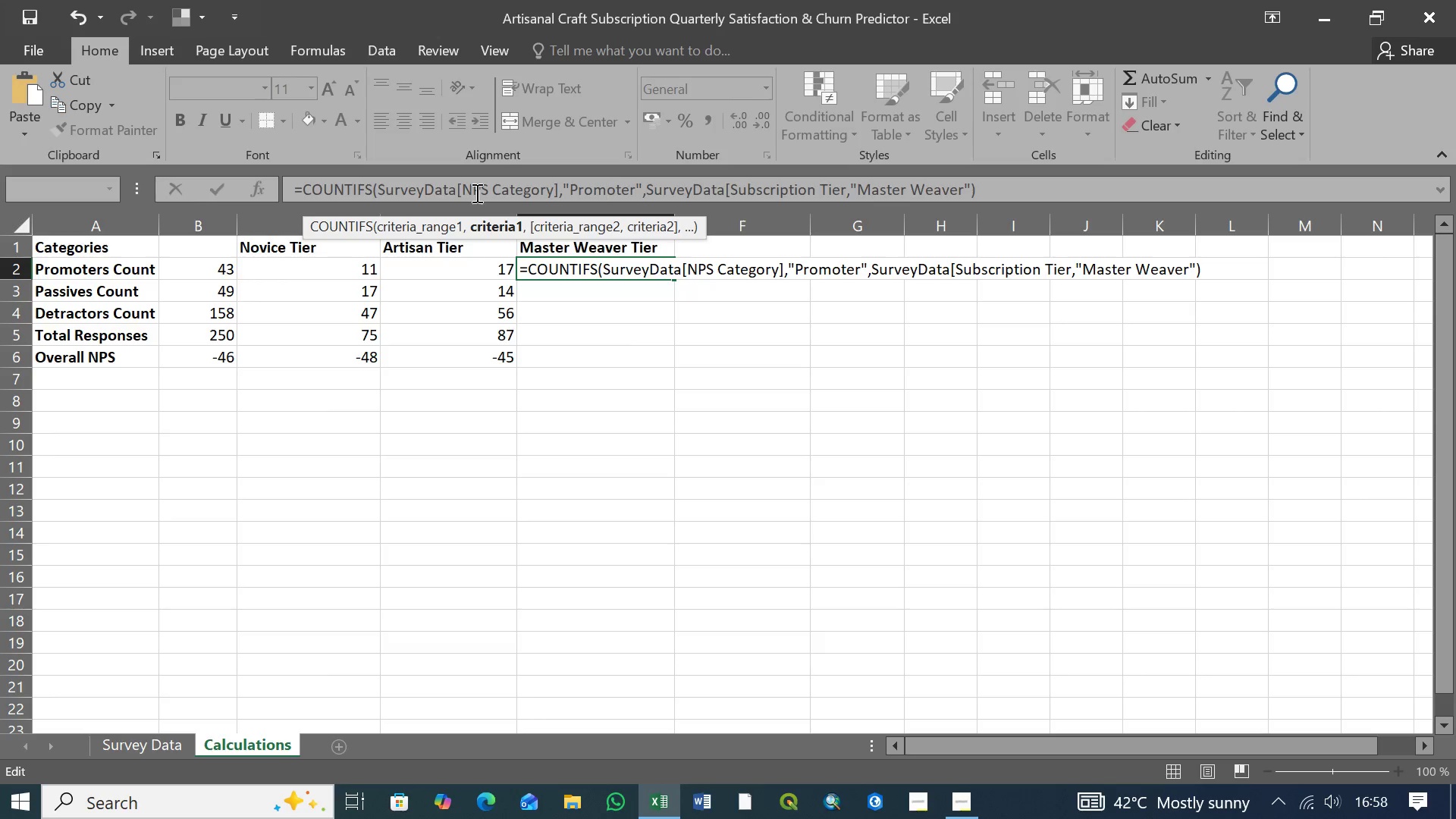 
left_click([475, 193])
 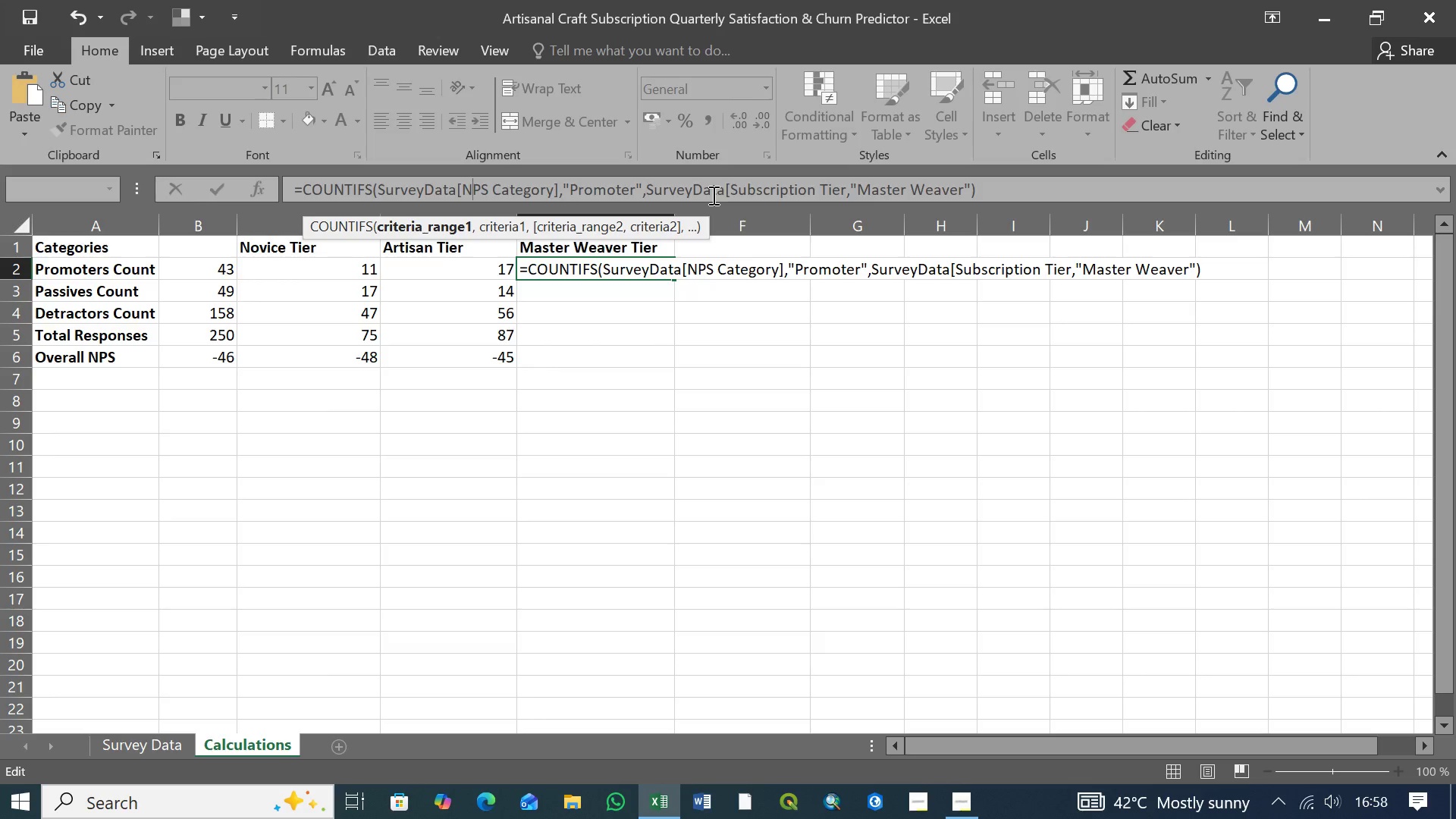 
wait(26.58)
 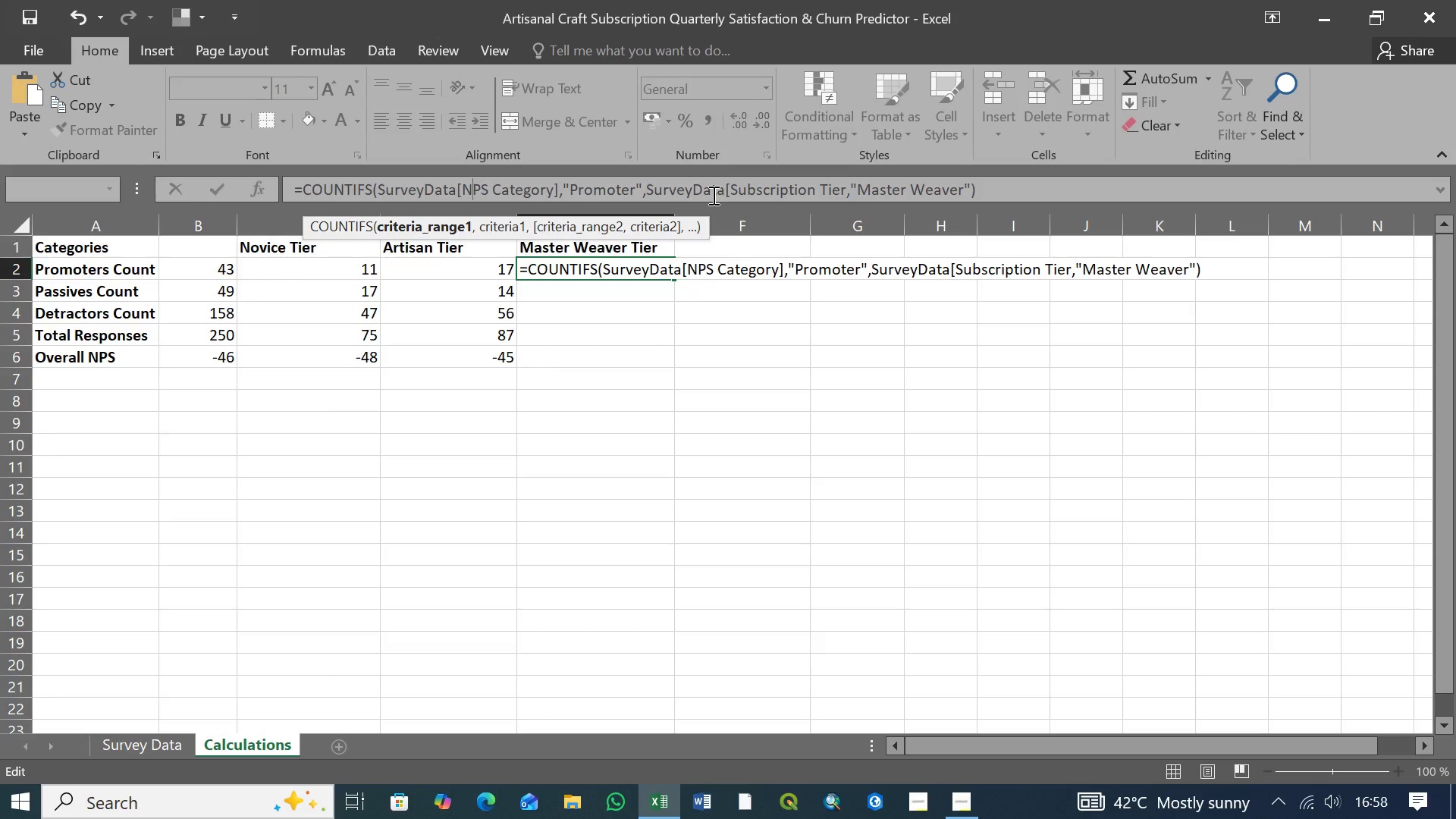 
left_click([982, 186])
 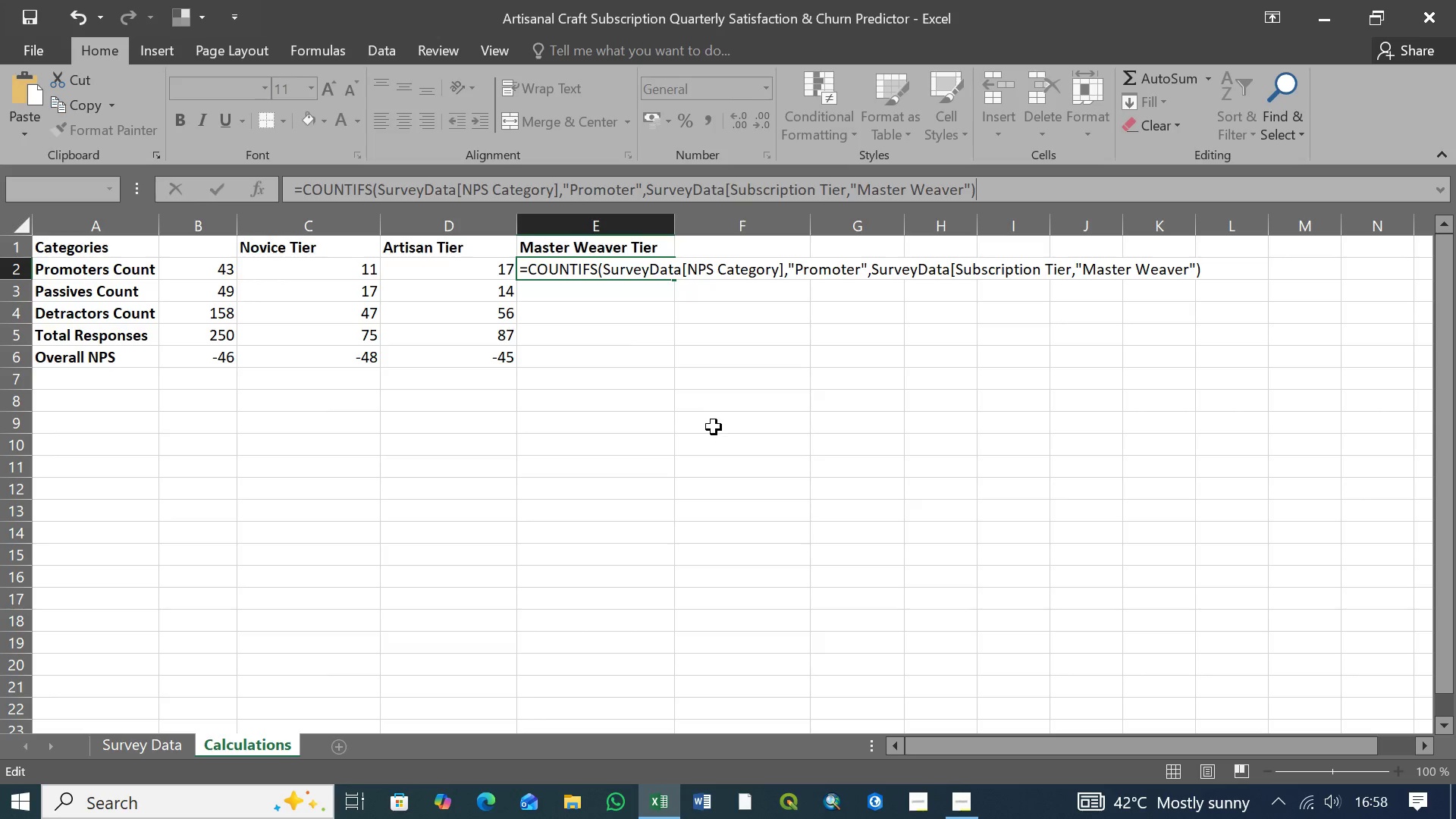 
key(Enter)
 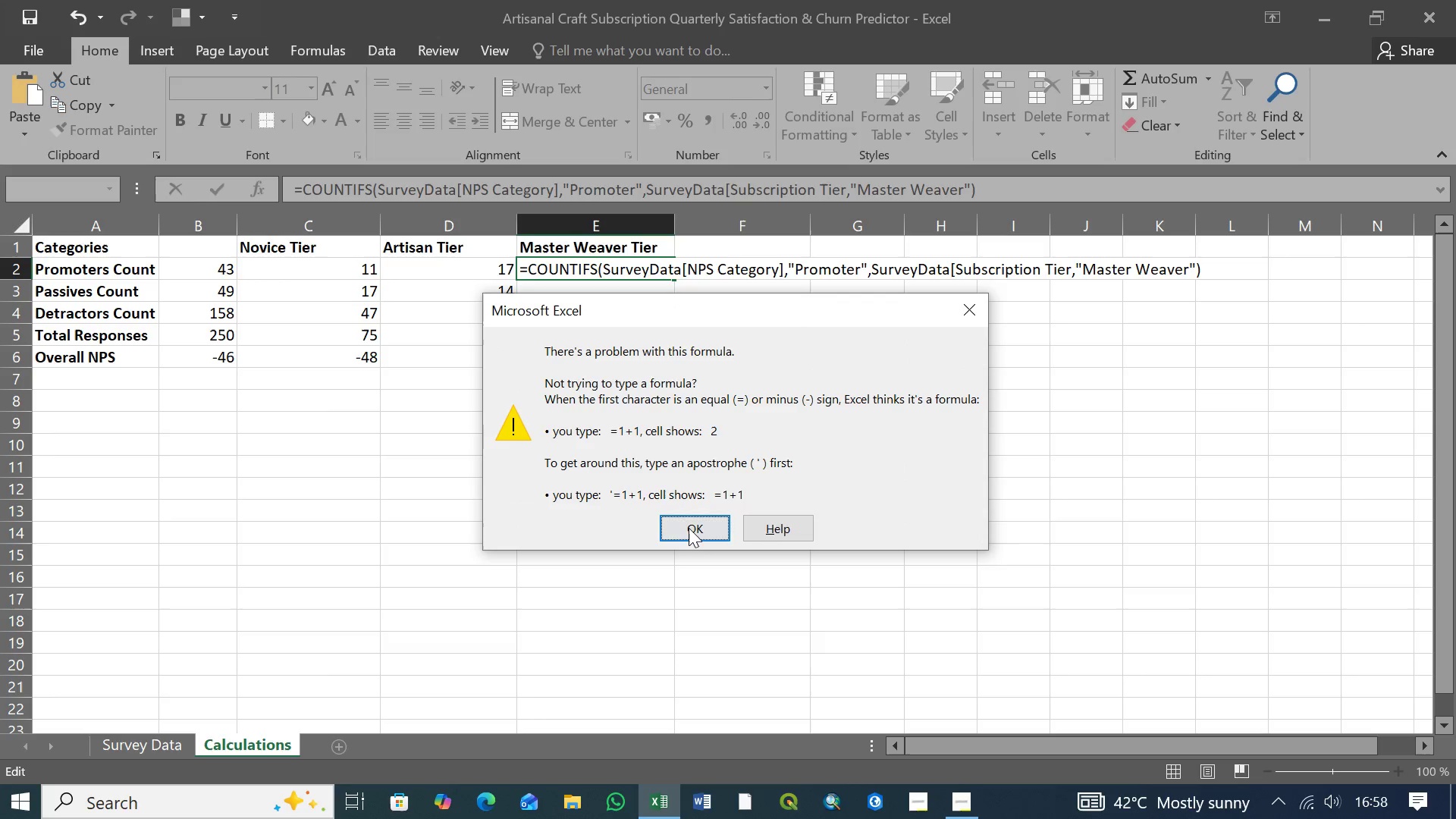 
left_click([693, 526])
 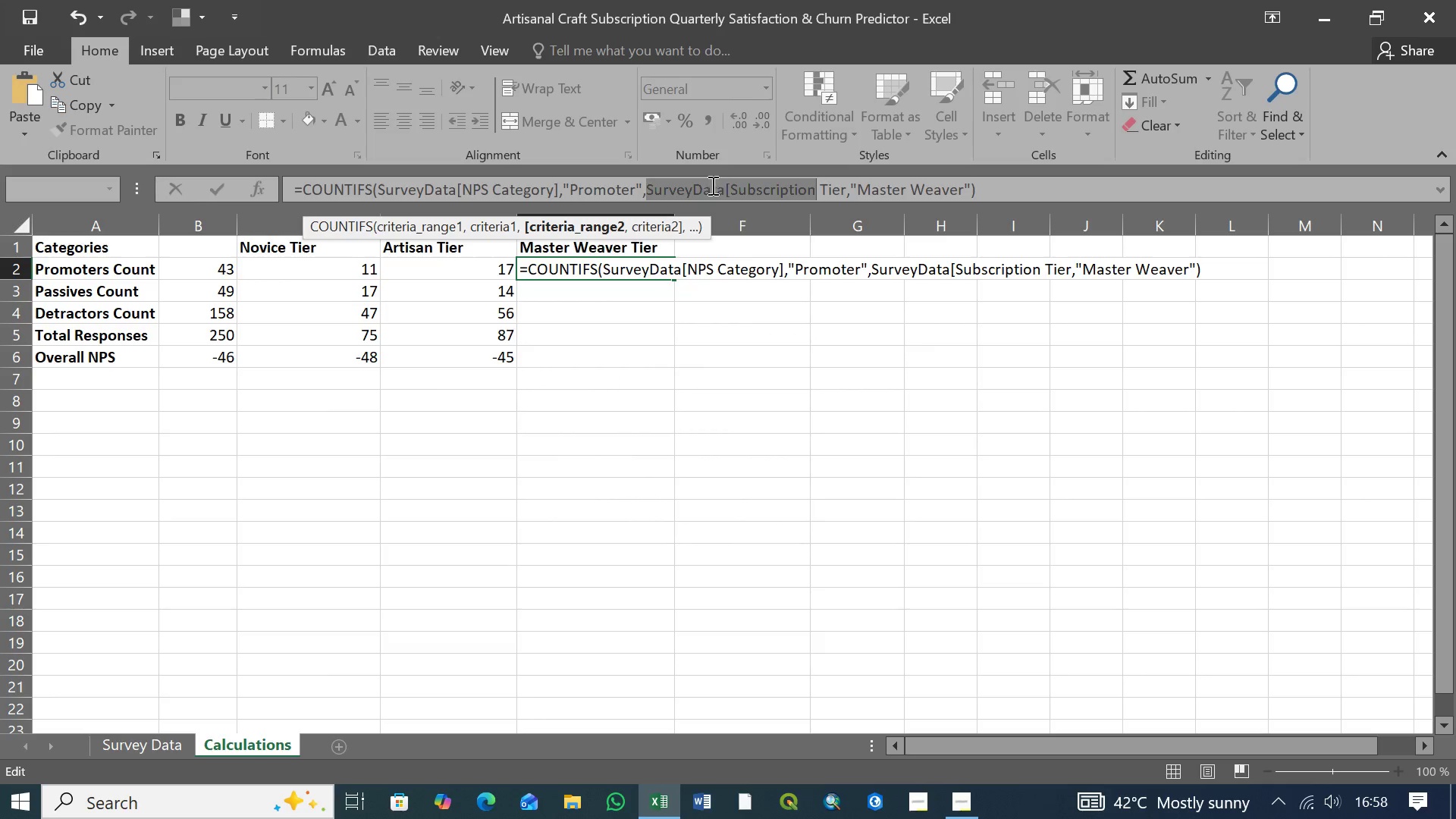 
left_click([689, 189])
 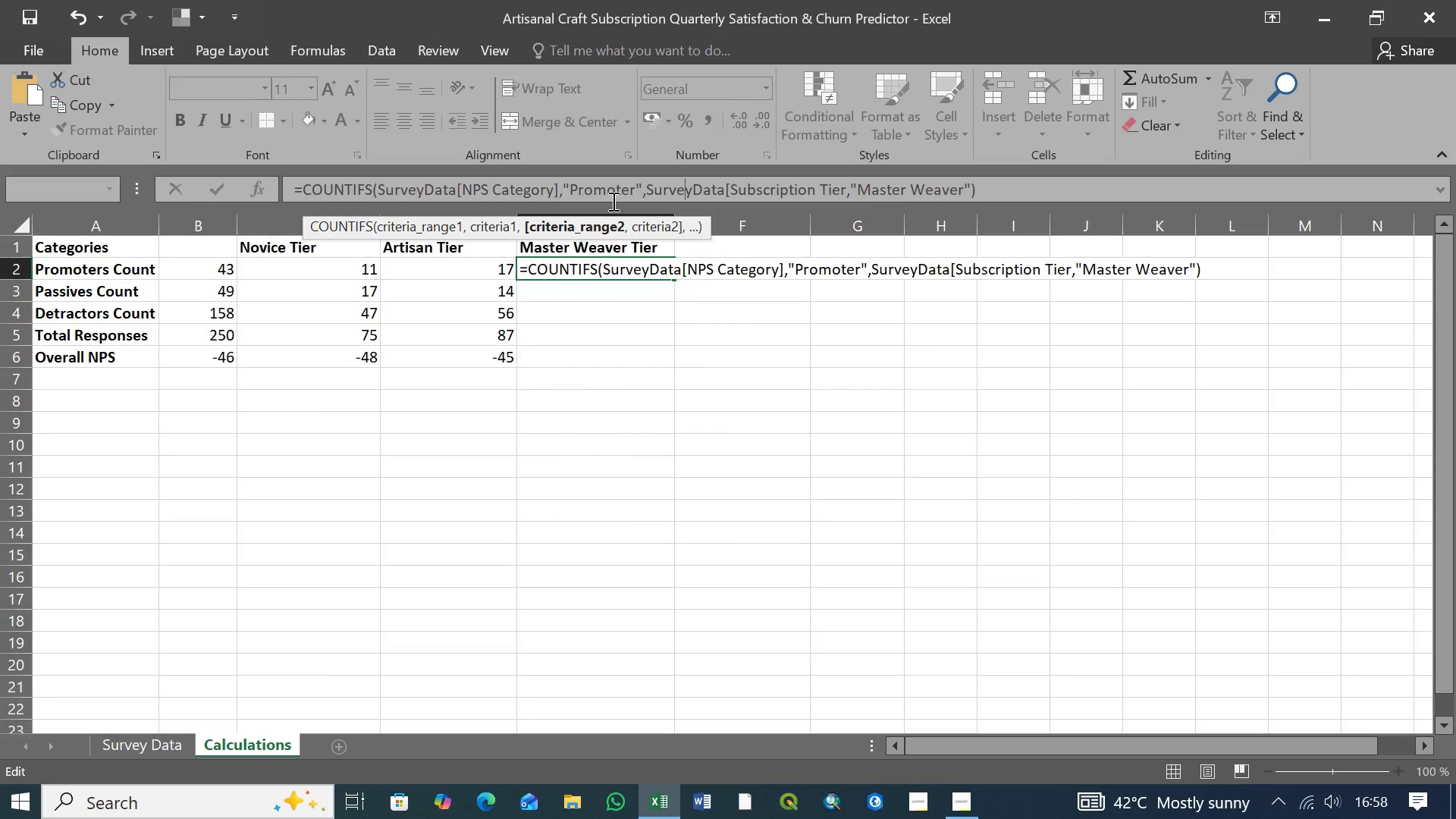 
left_click([609, 188])
 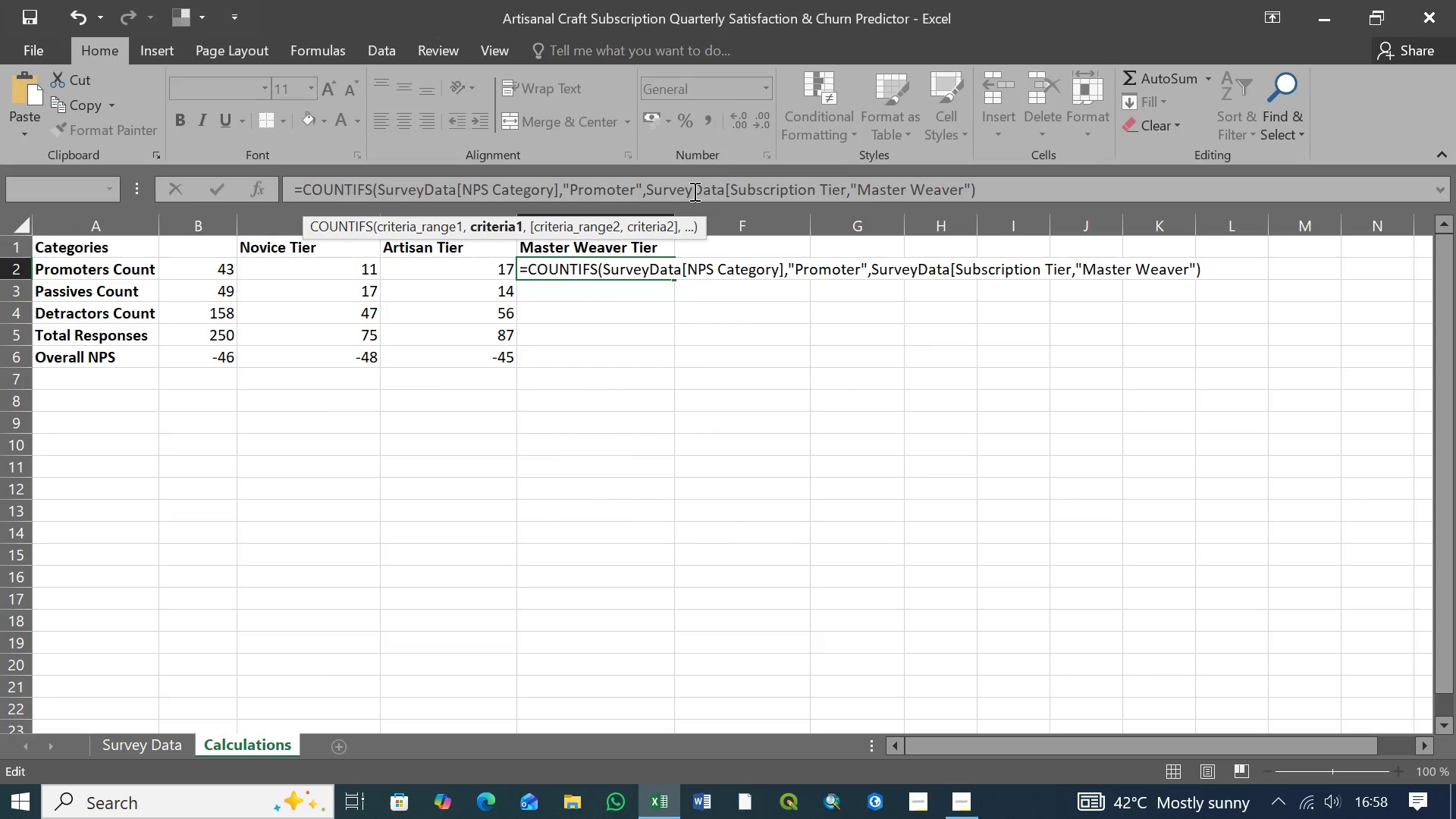 
left_click([693, 191])
 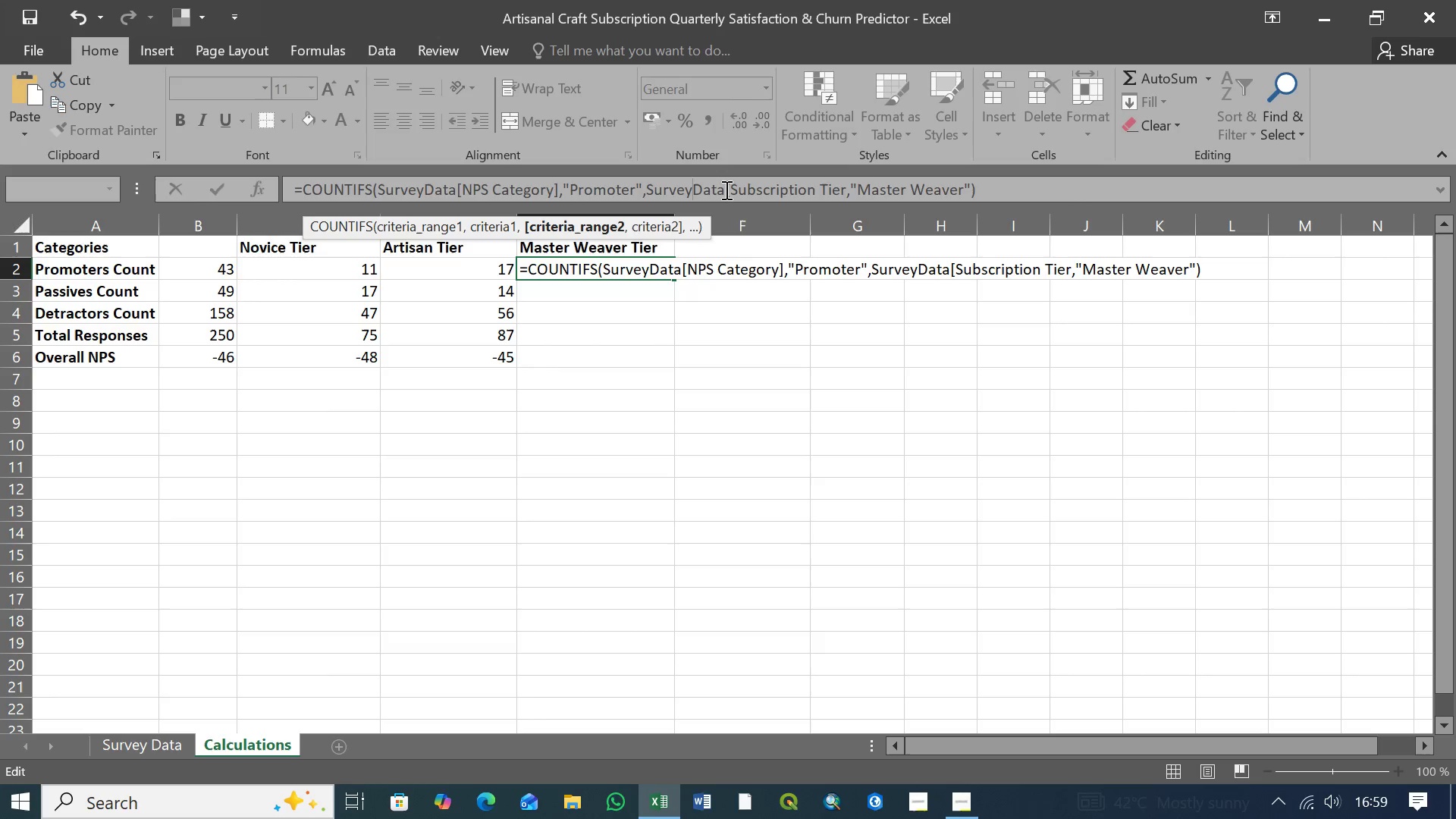 
left_click([725, 190])
 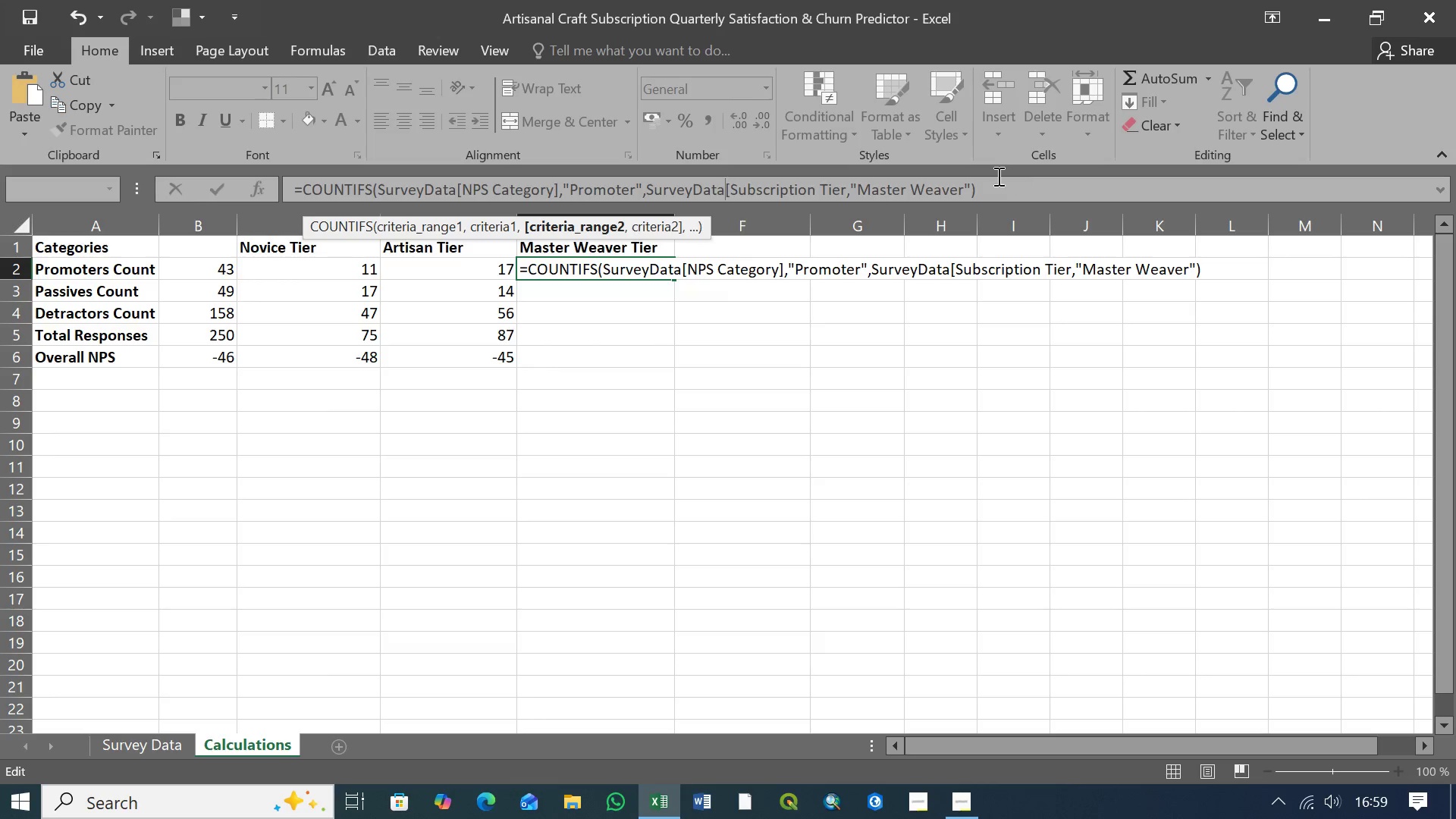 
left_click([997, 187])
 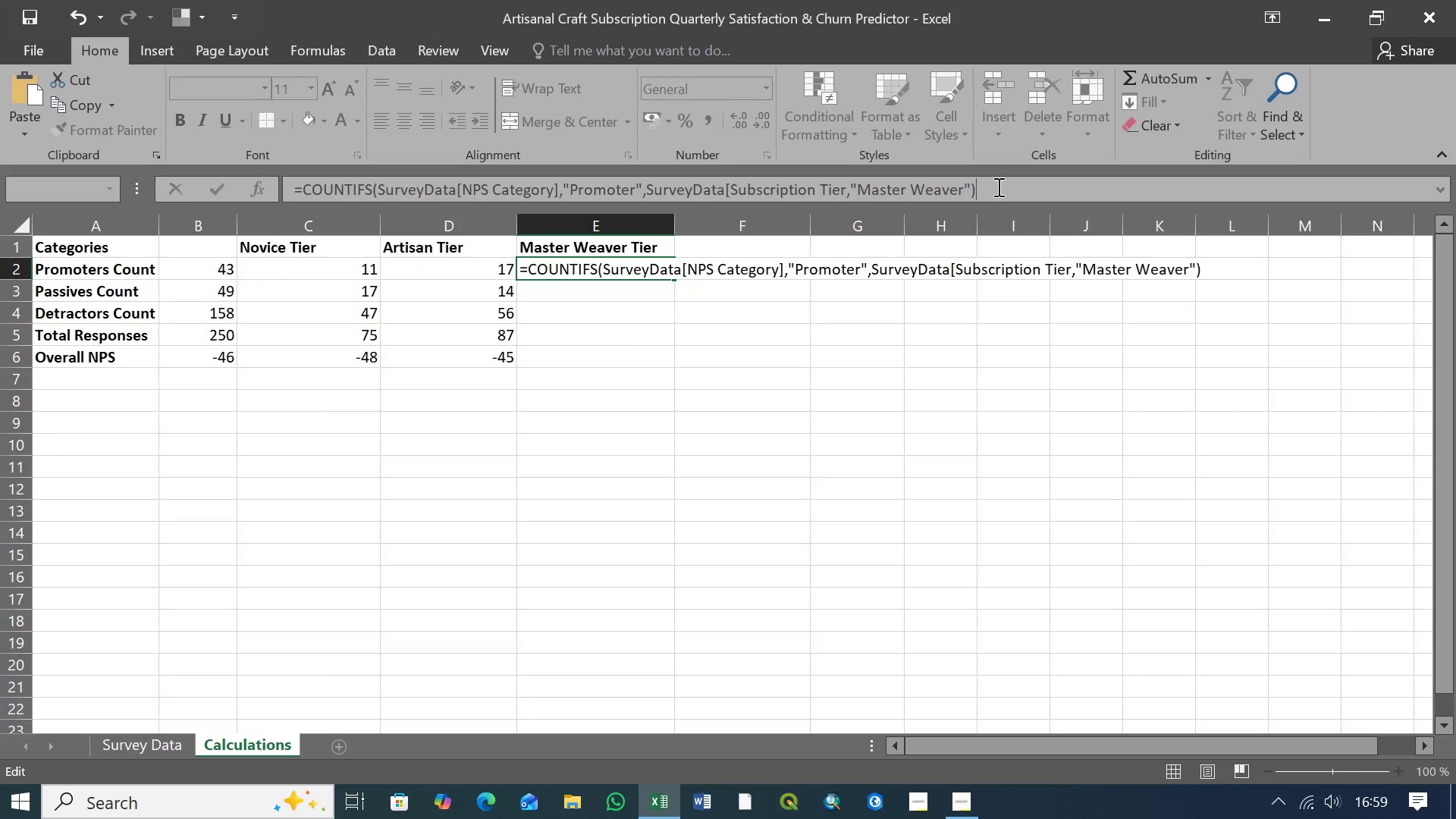 
key(Enter)
 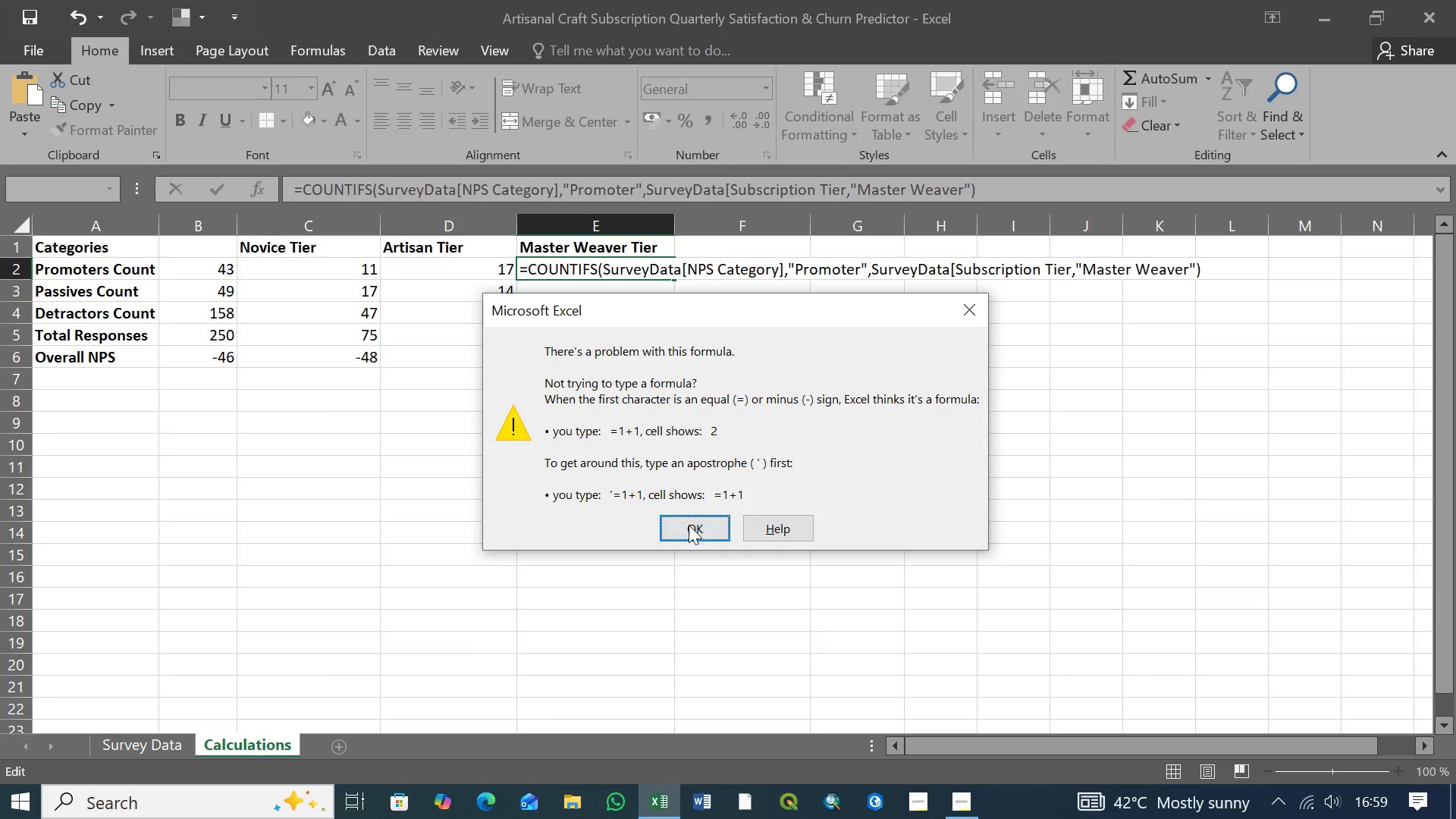 
left_click([692, 525])
 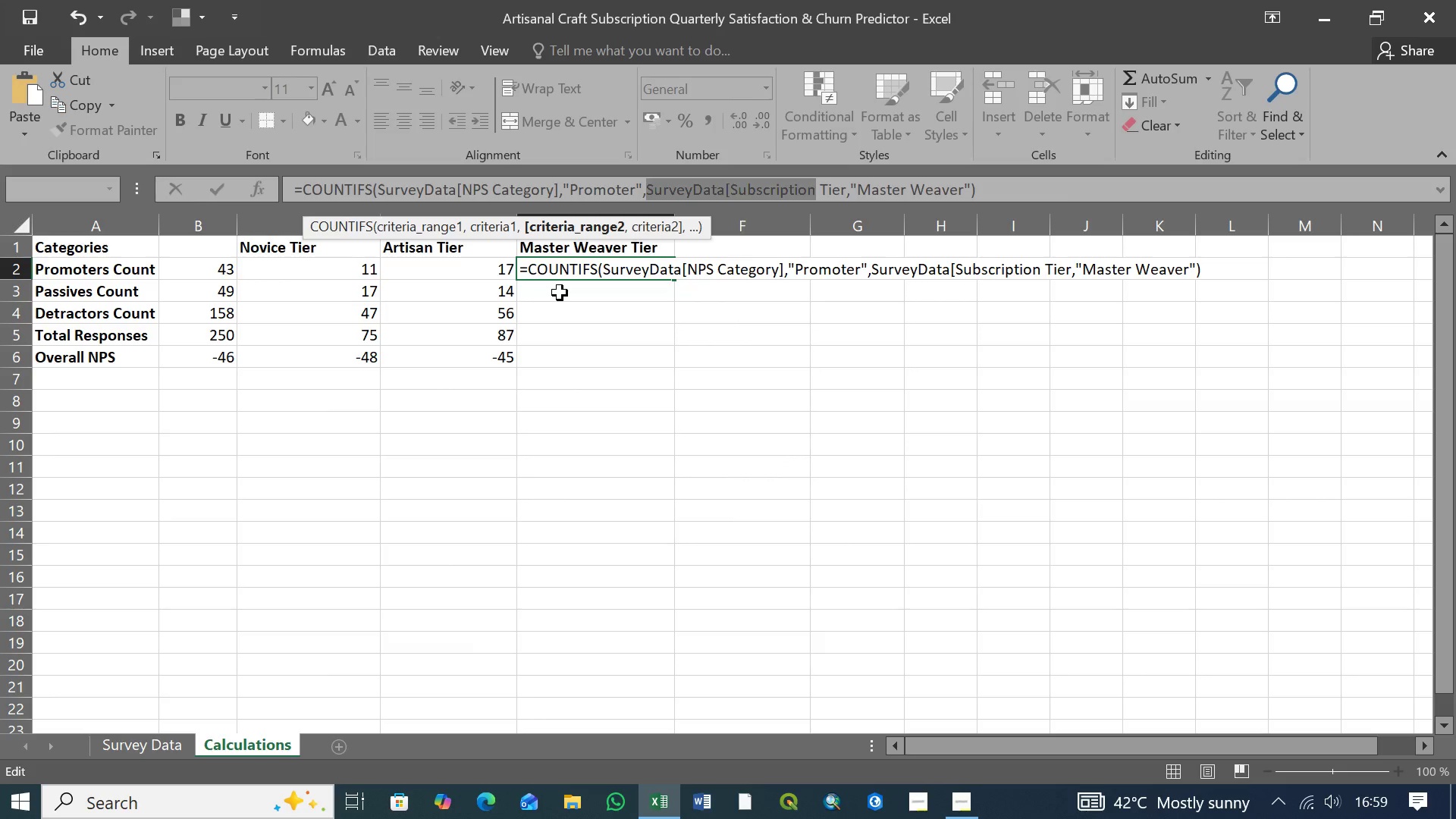 
left_click([560, 293])
 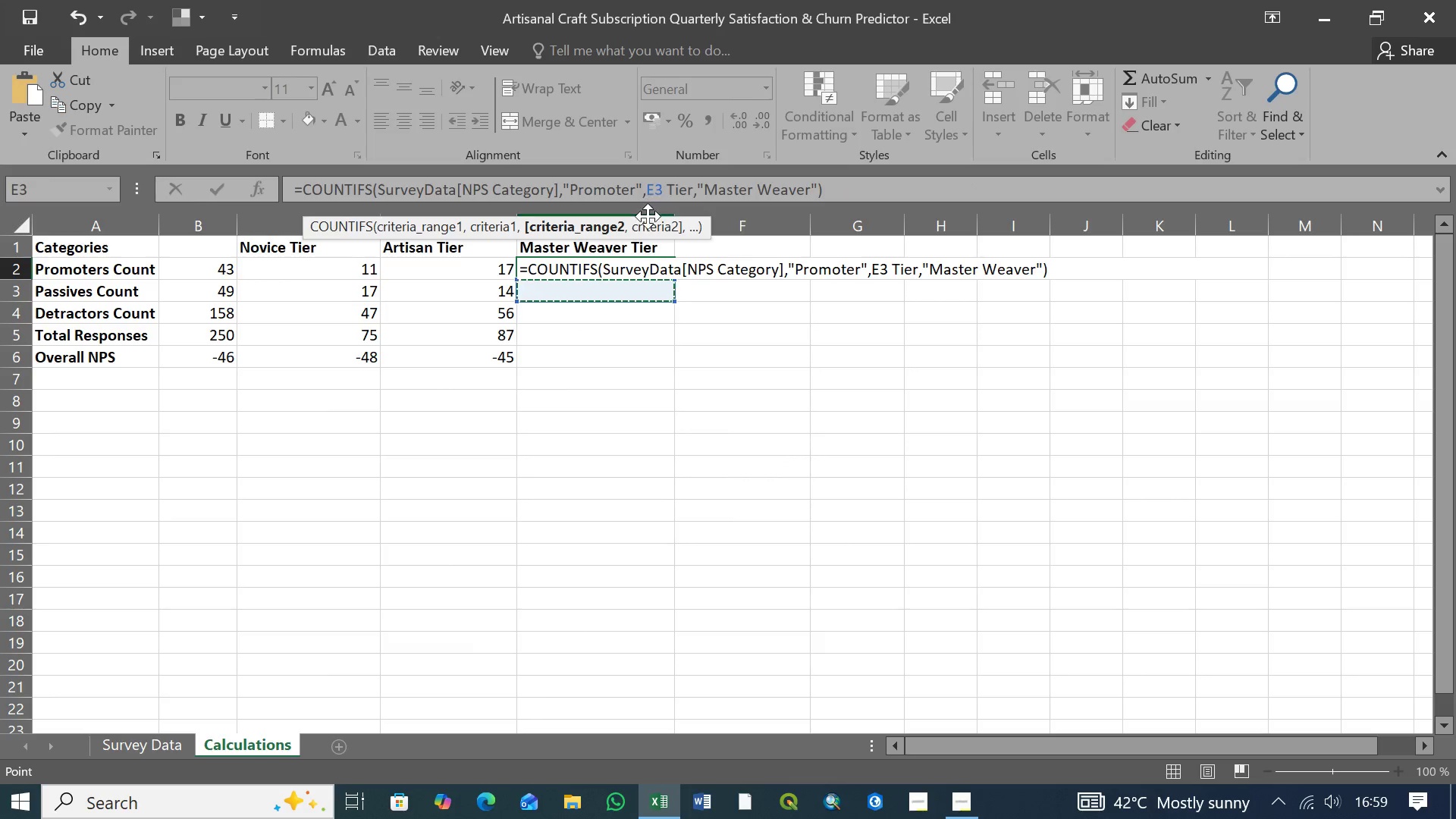 
key(Backspace)
 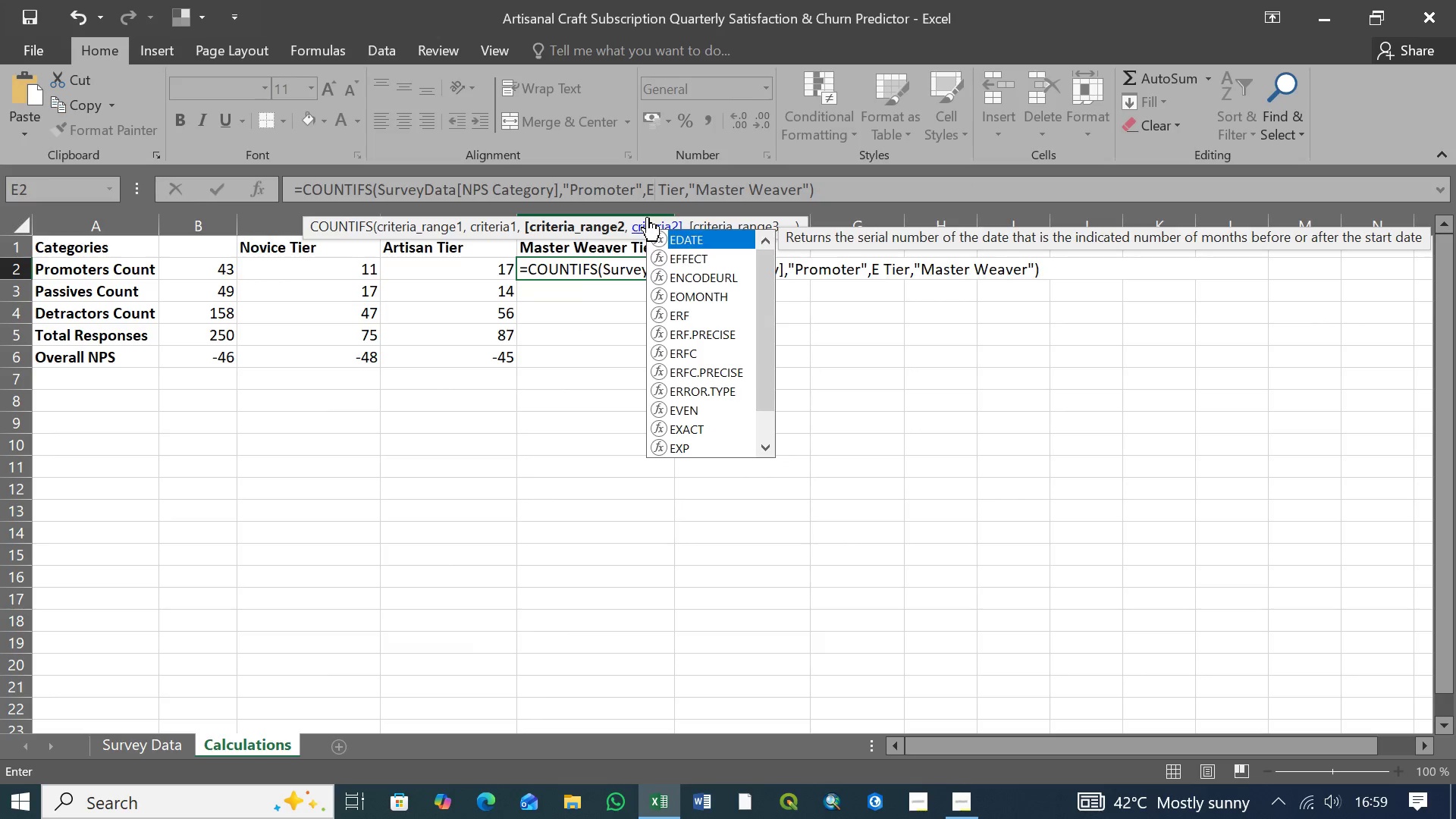 
key(Backspace)
 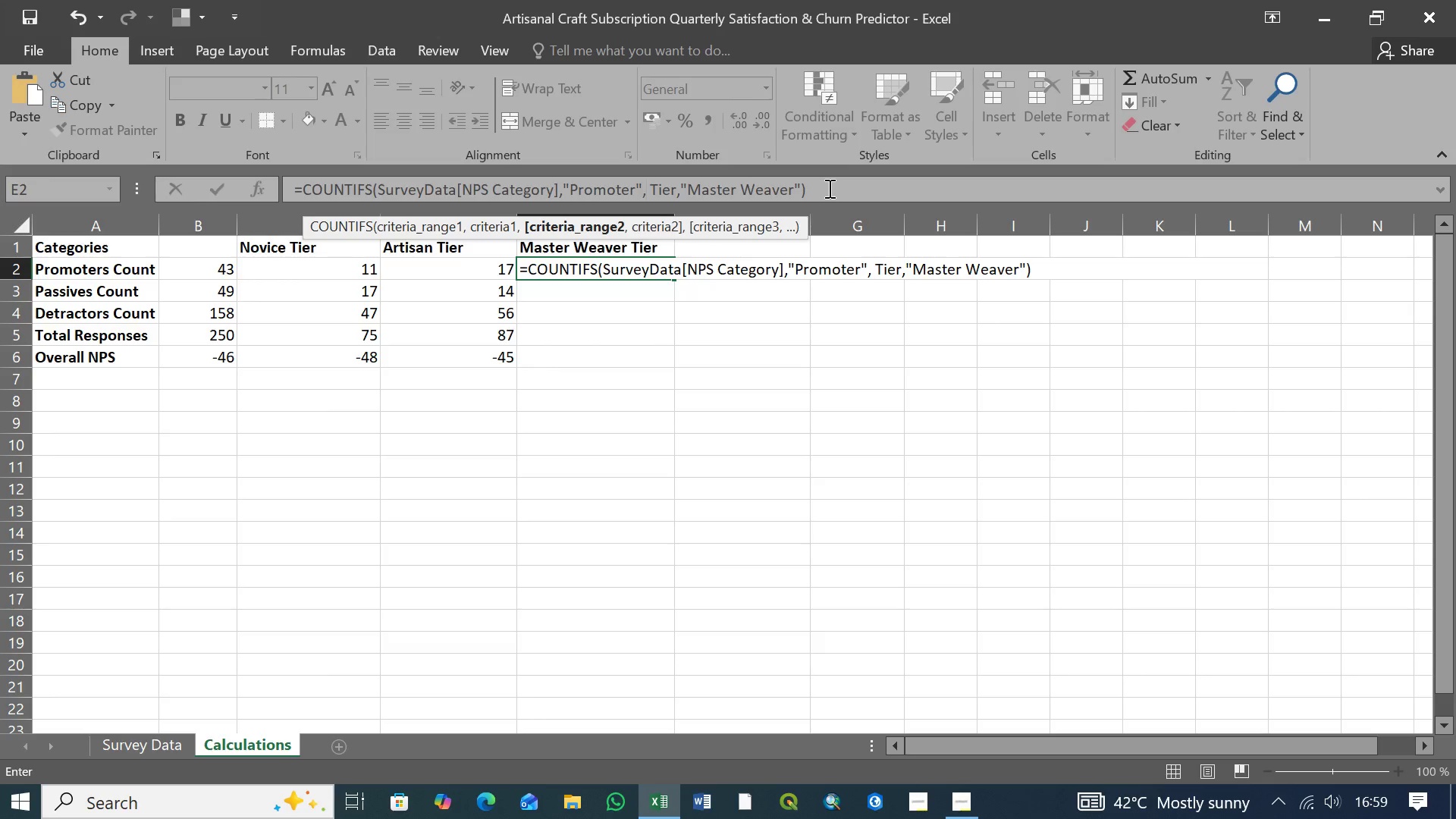 
left_click([828, 188])
 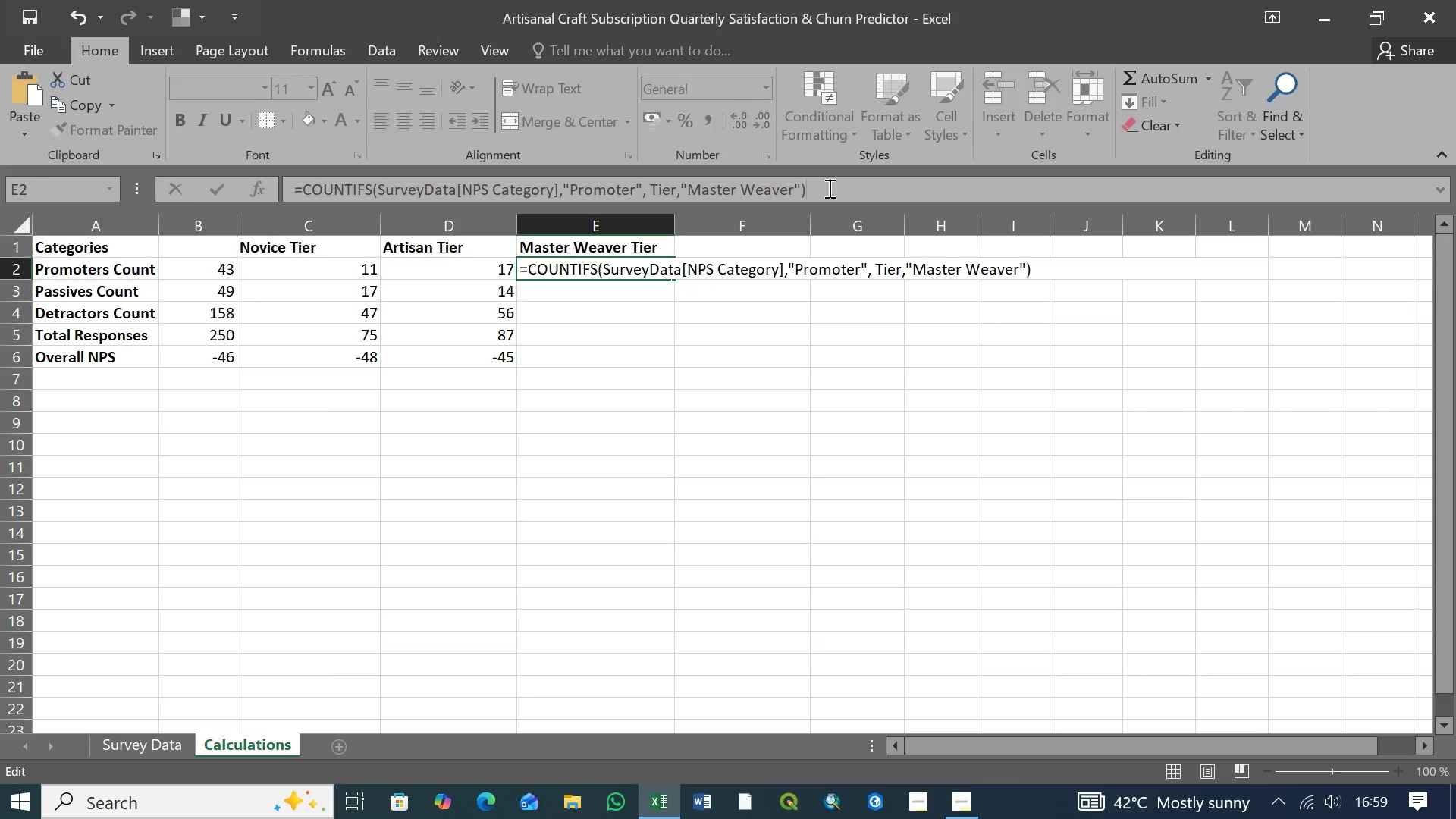 
hold_key(key=Backspace, duration=1.5)
 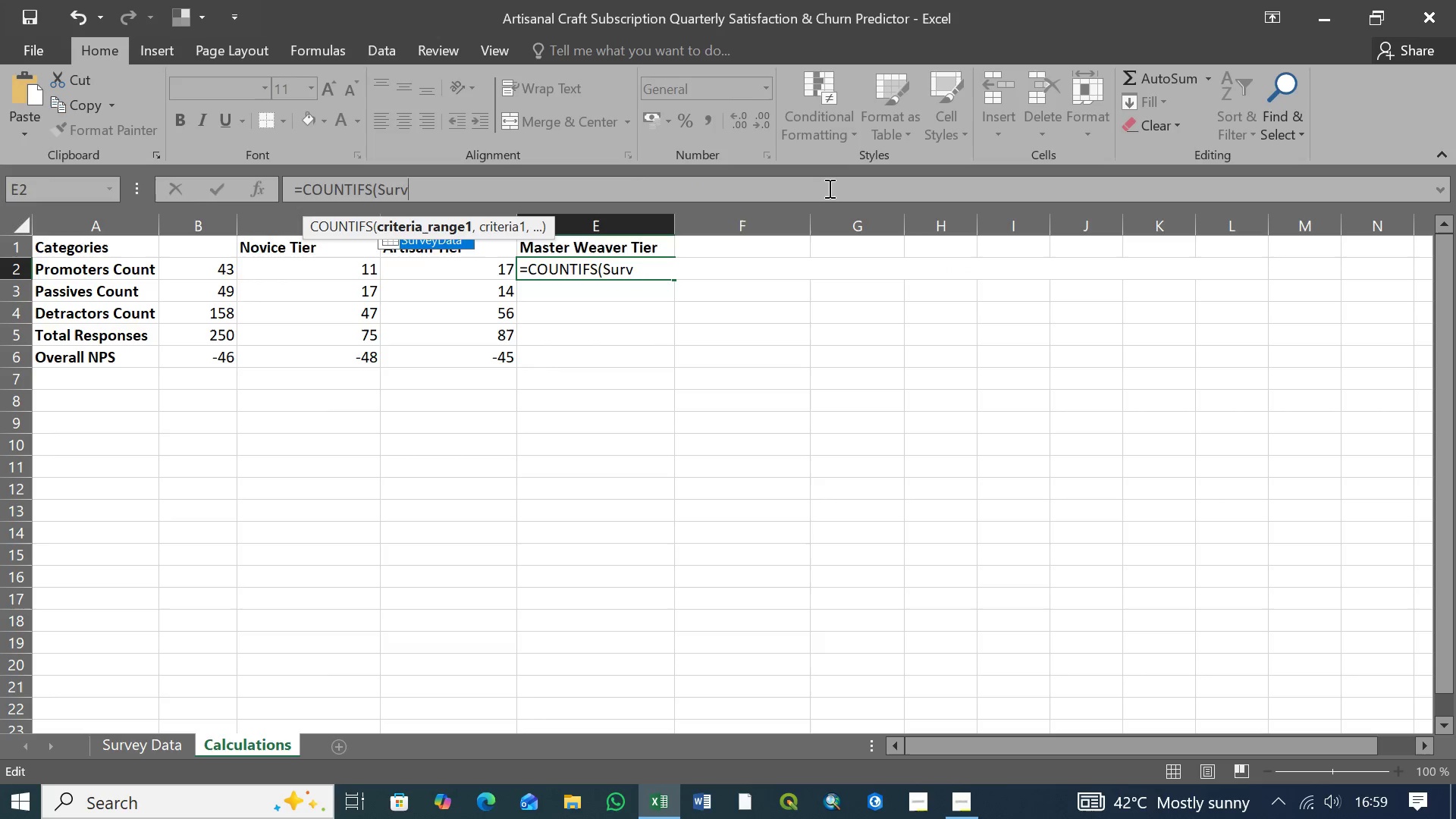 
hold_key(key=Backspace, duration=1.34)
 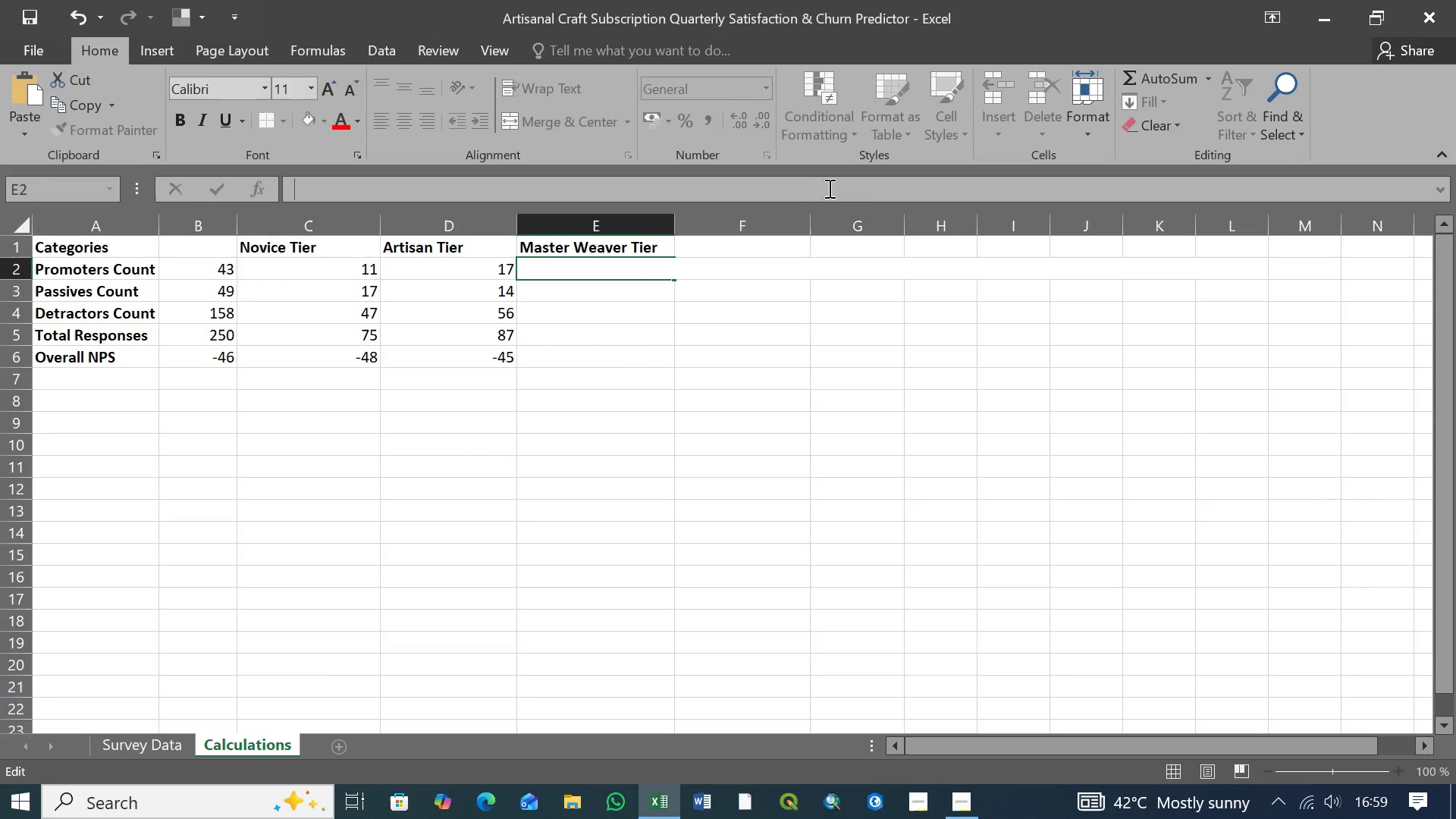 
key(Backspace)
 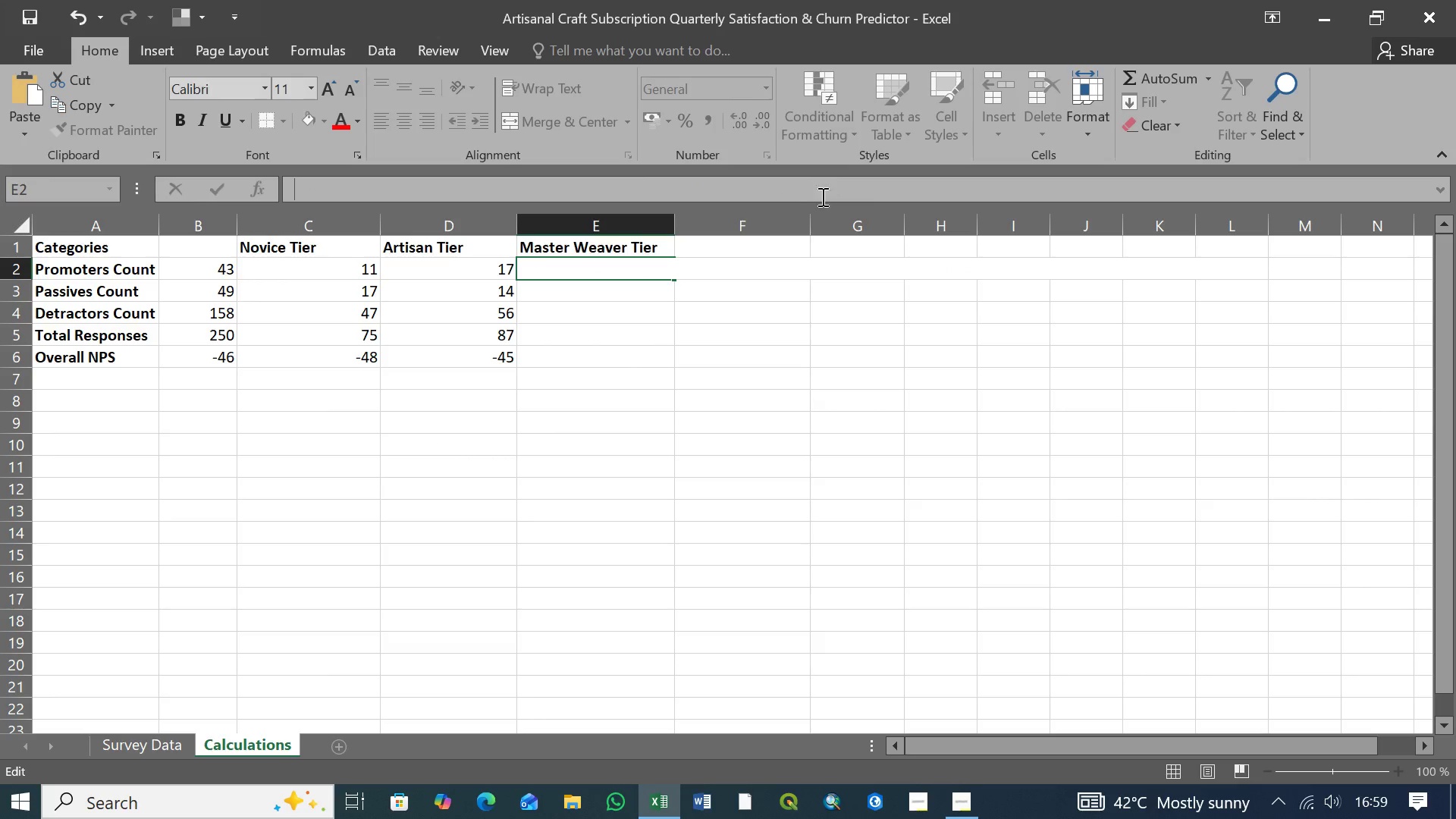 
key(Backspace)
 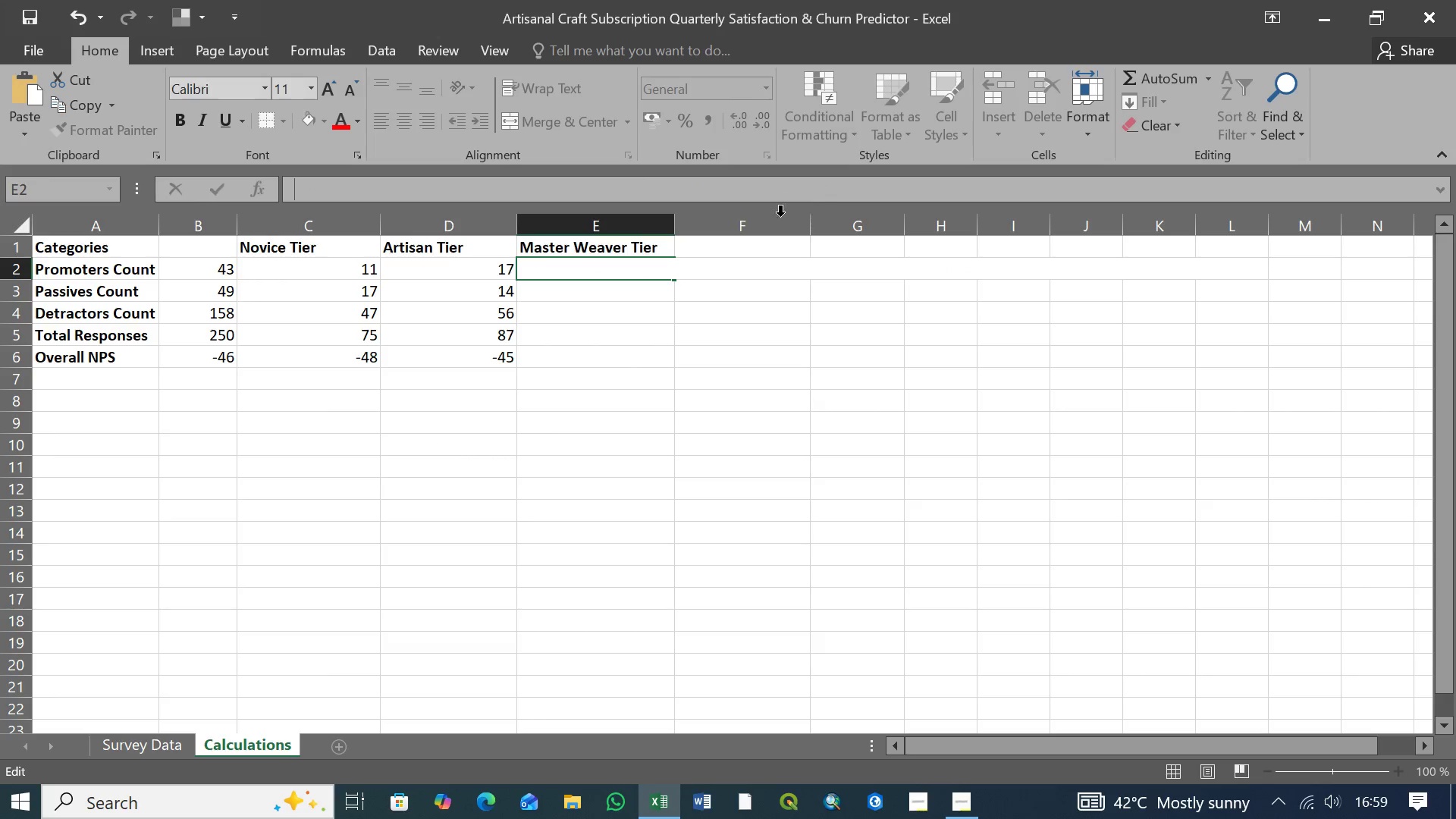 
key(Backspace)
 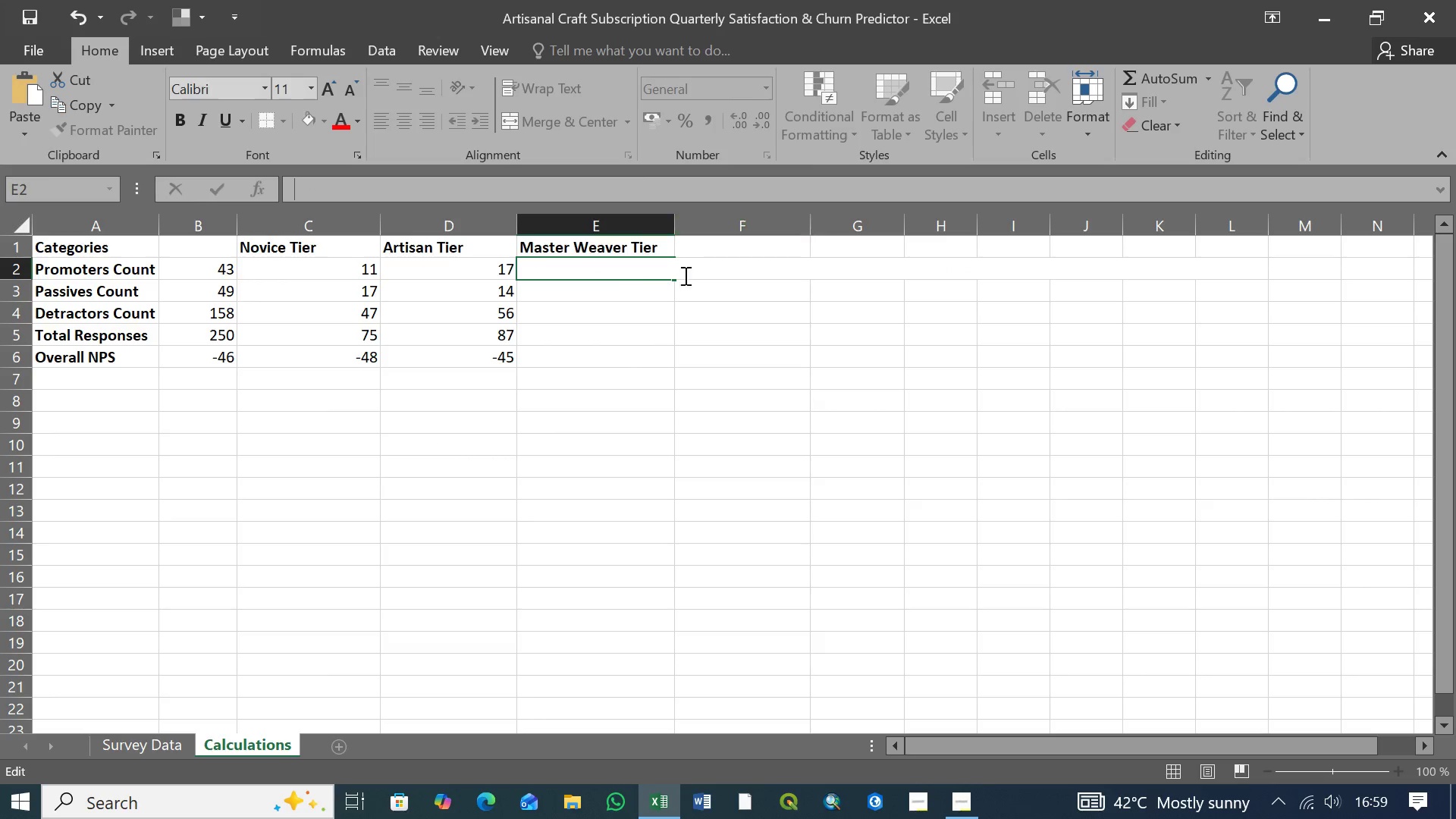 
key(Backspace)
 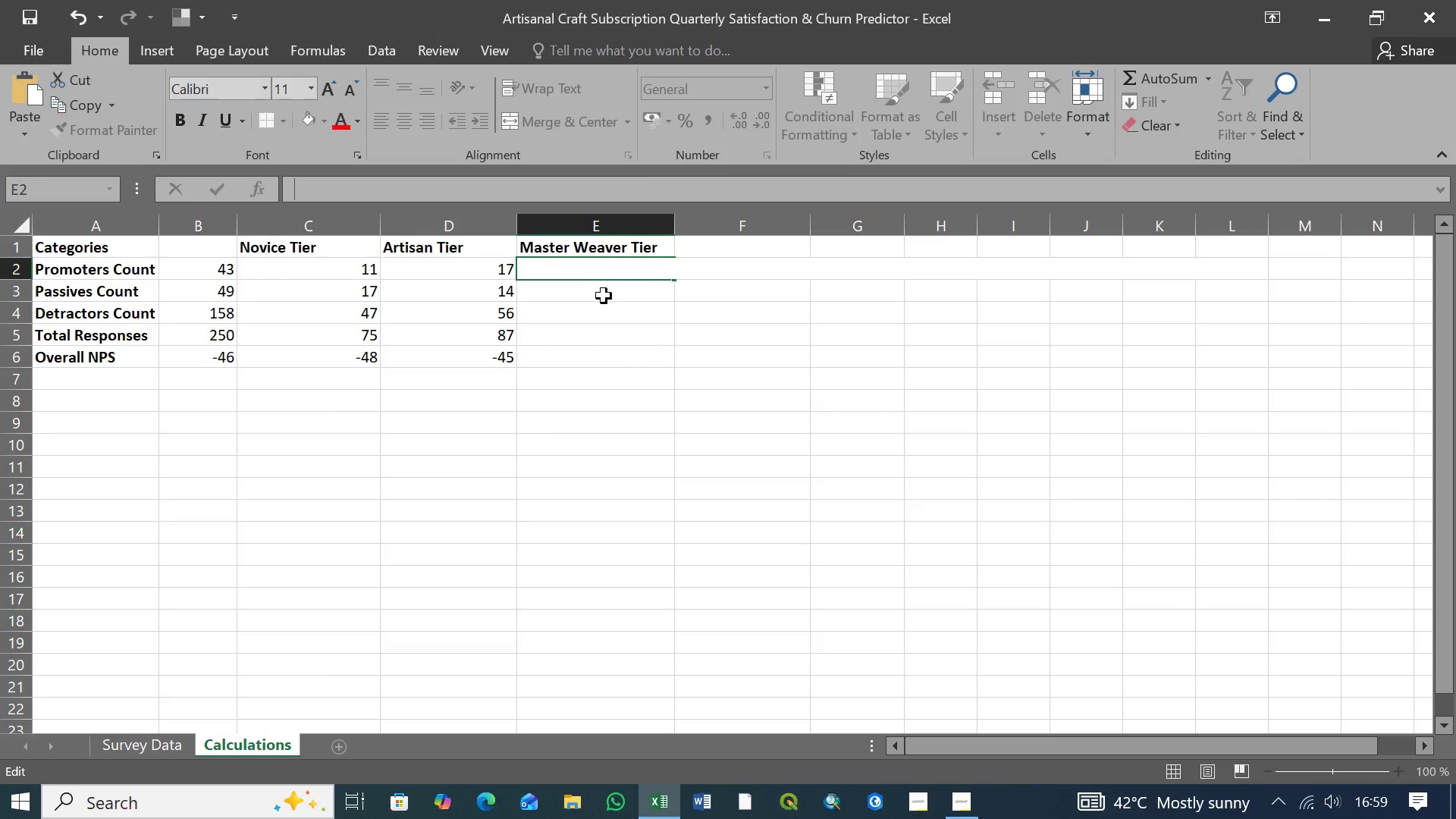 
key(Backspace)
 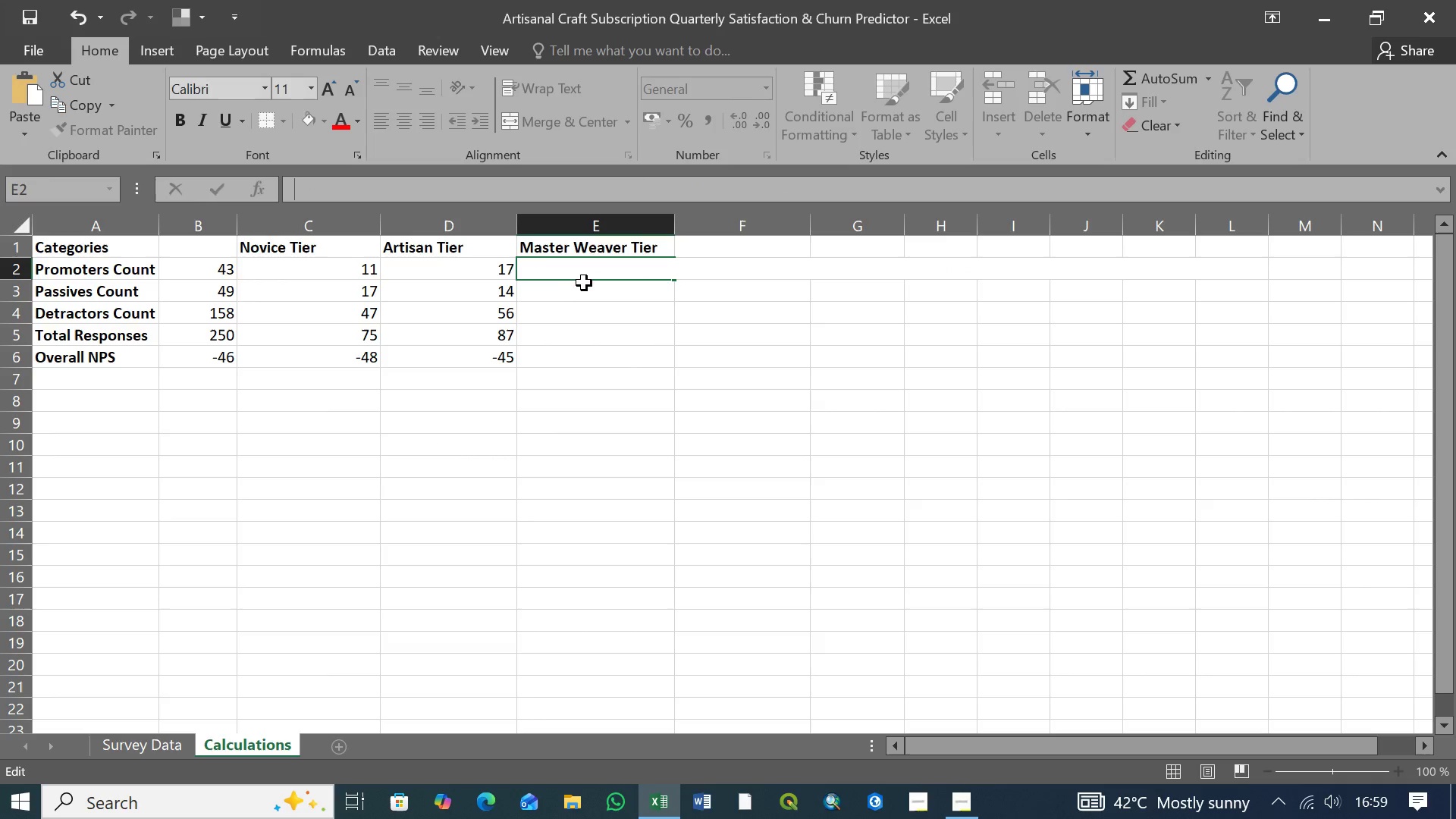 
key(Backspace)
 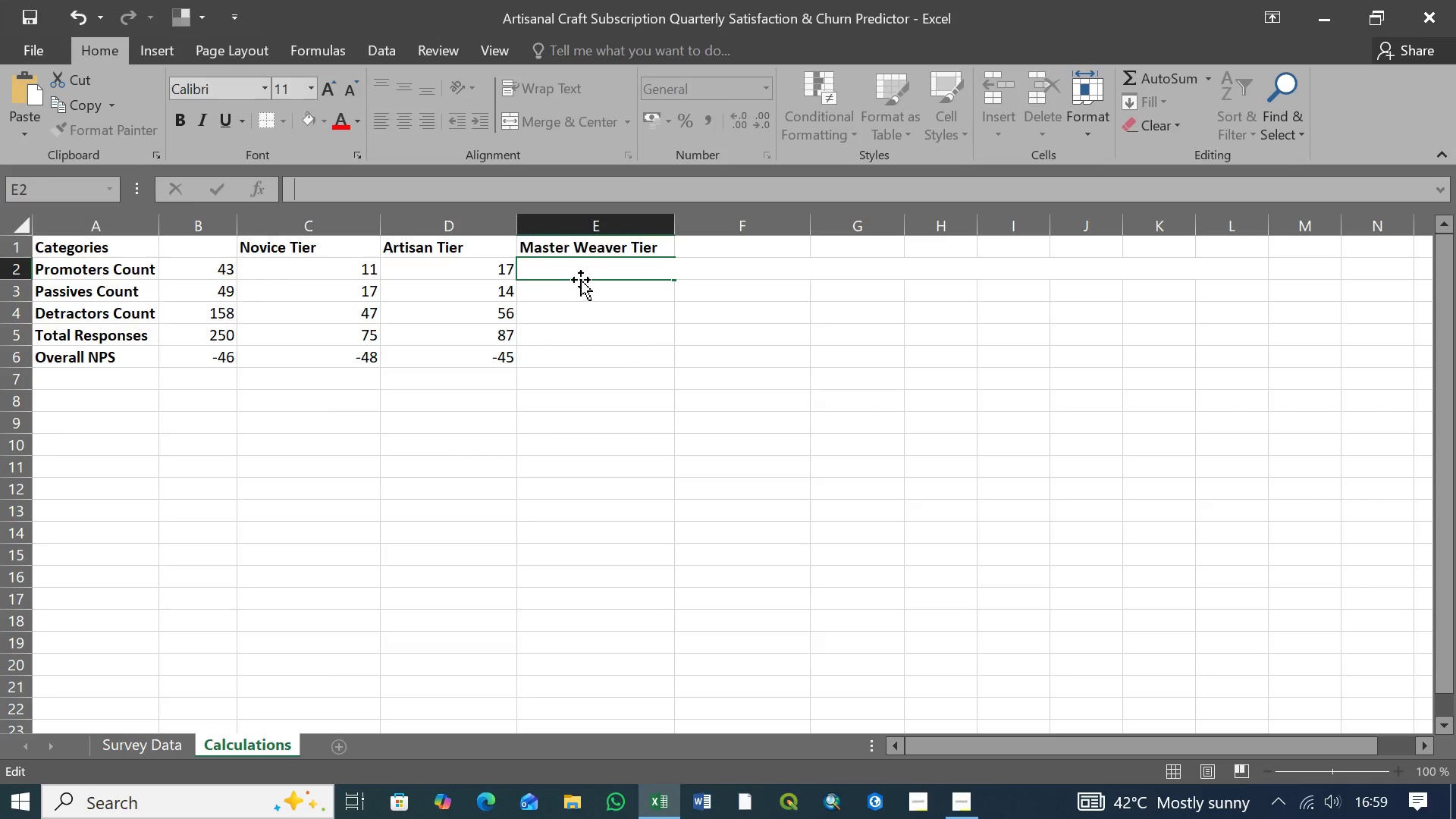 
key(Backspace)
 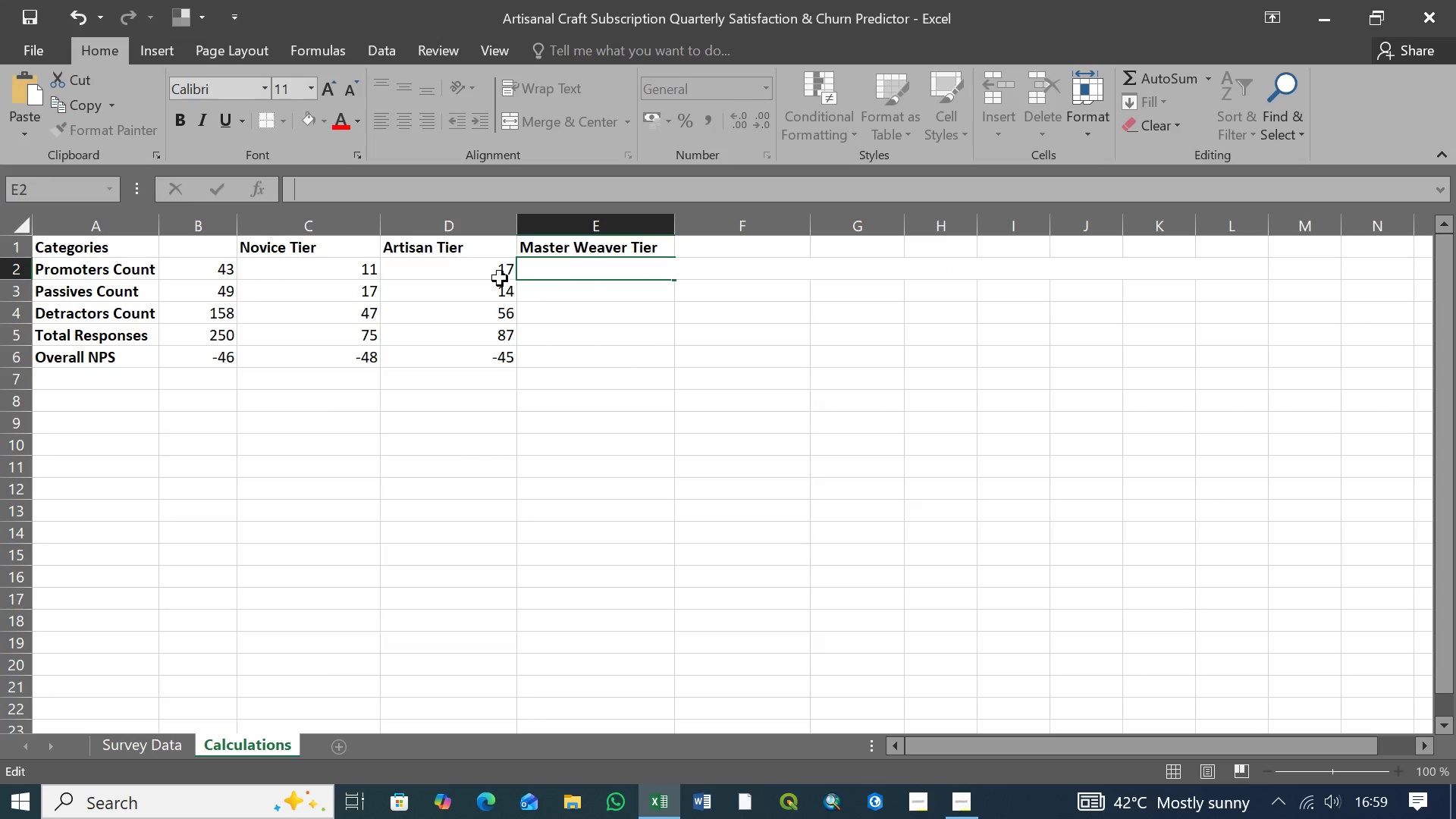 
key(Backspace)
 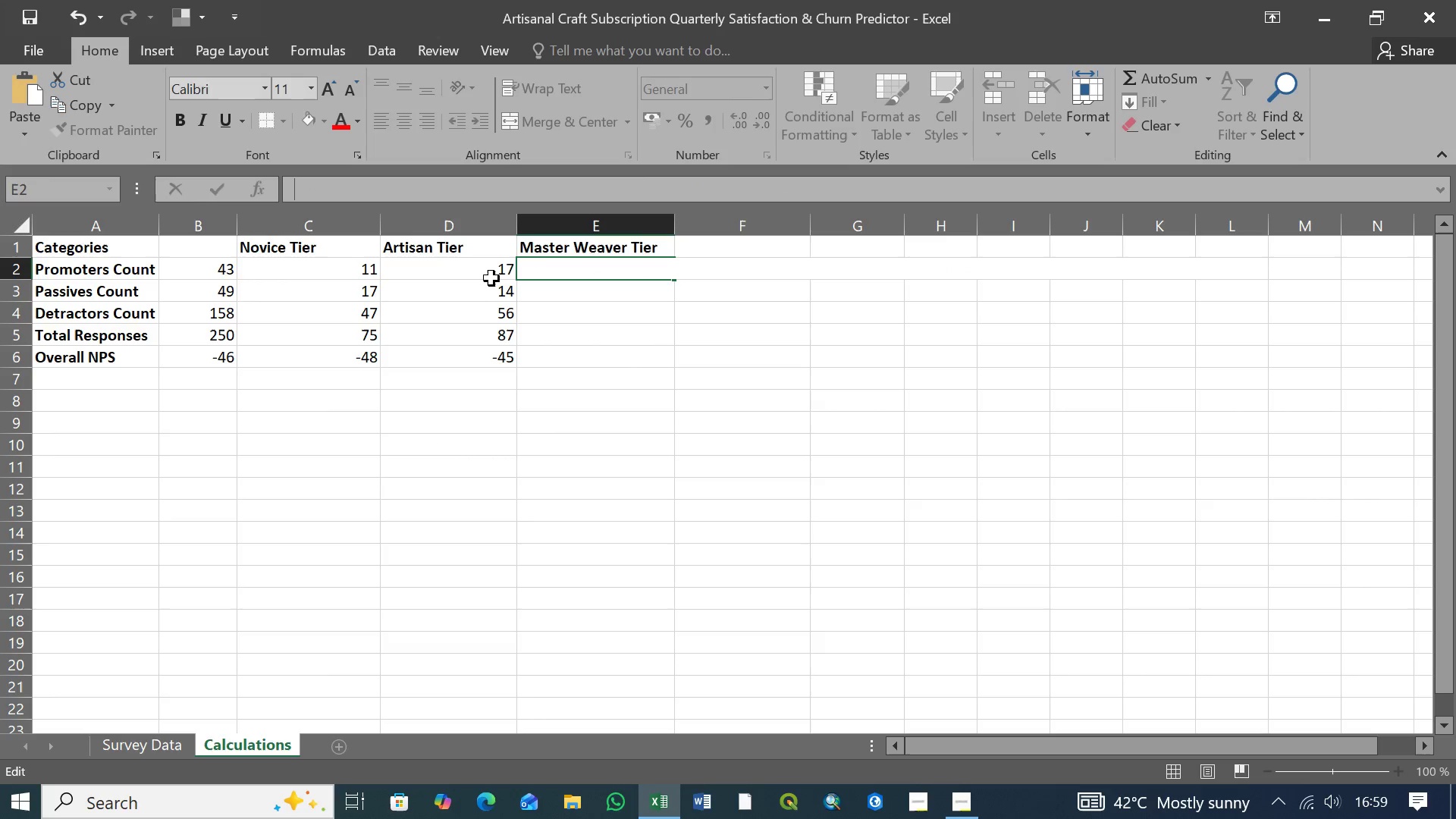 
key(Backspace)
 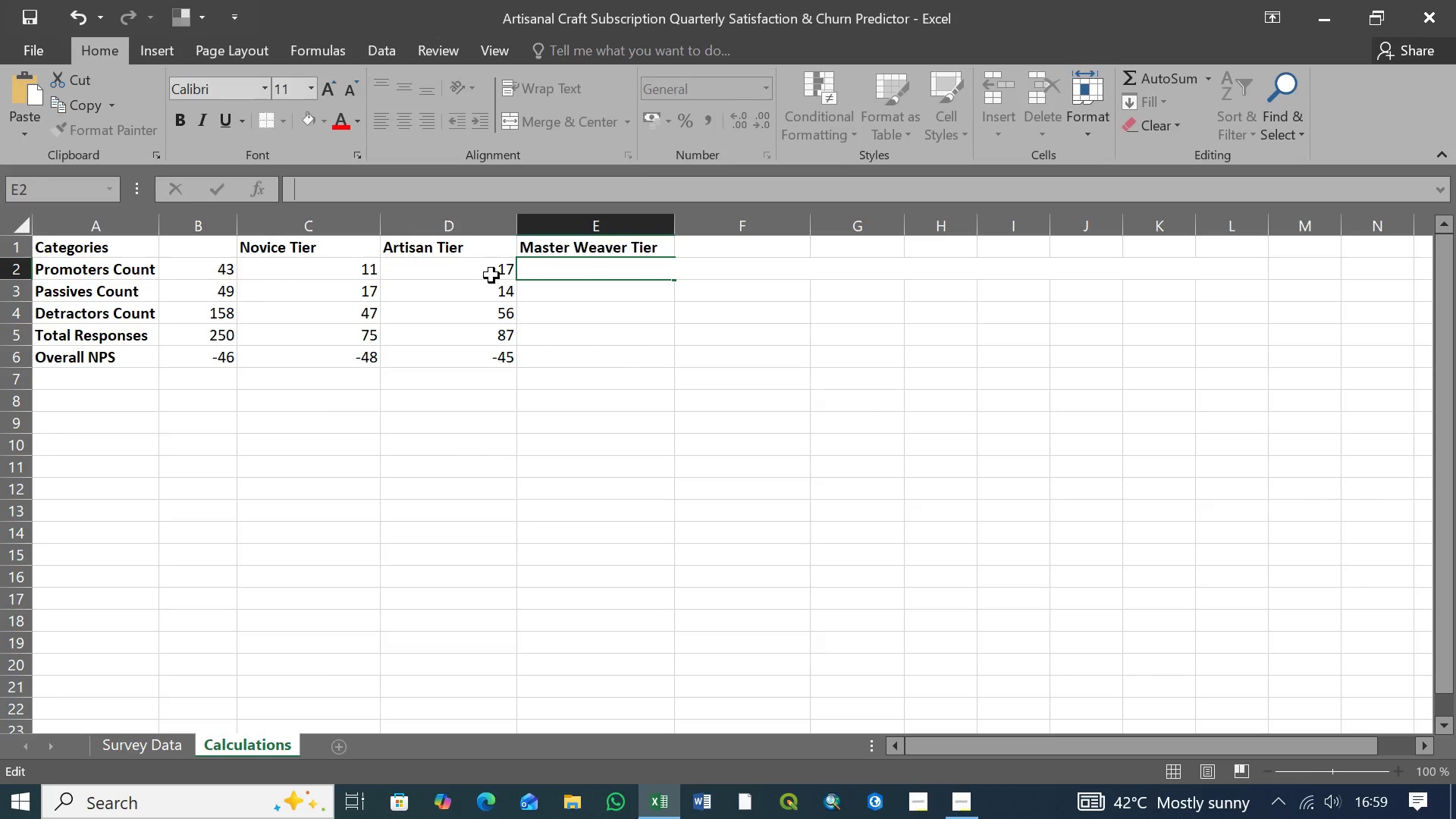 
key(Backspace)
 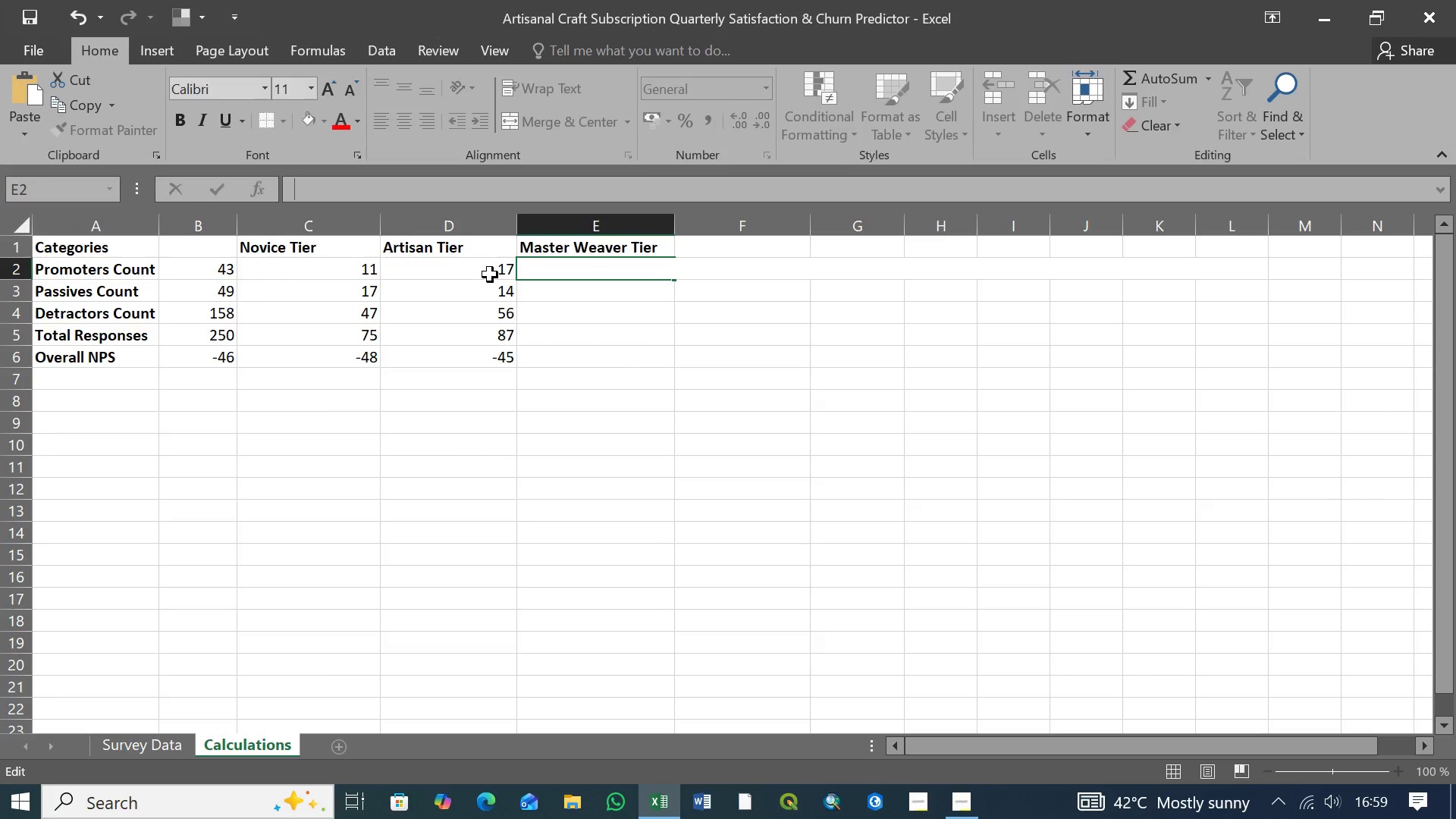 
key(Backspace)
 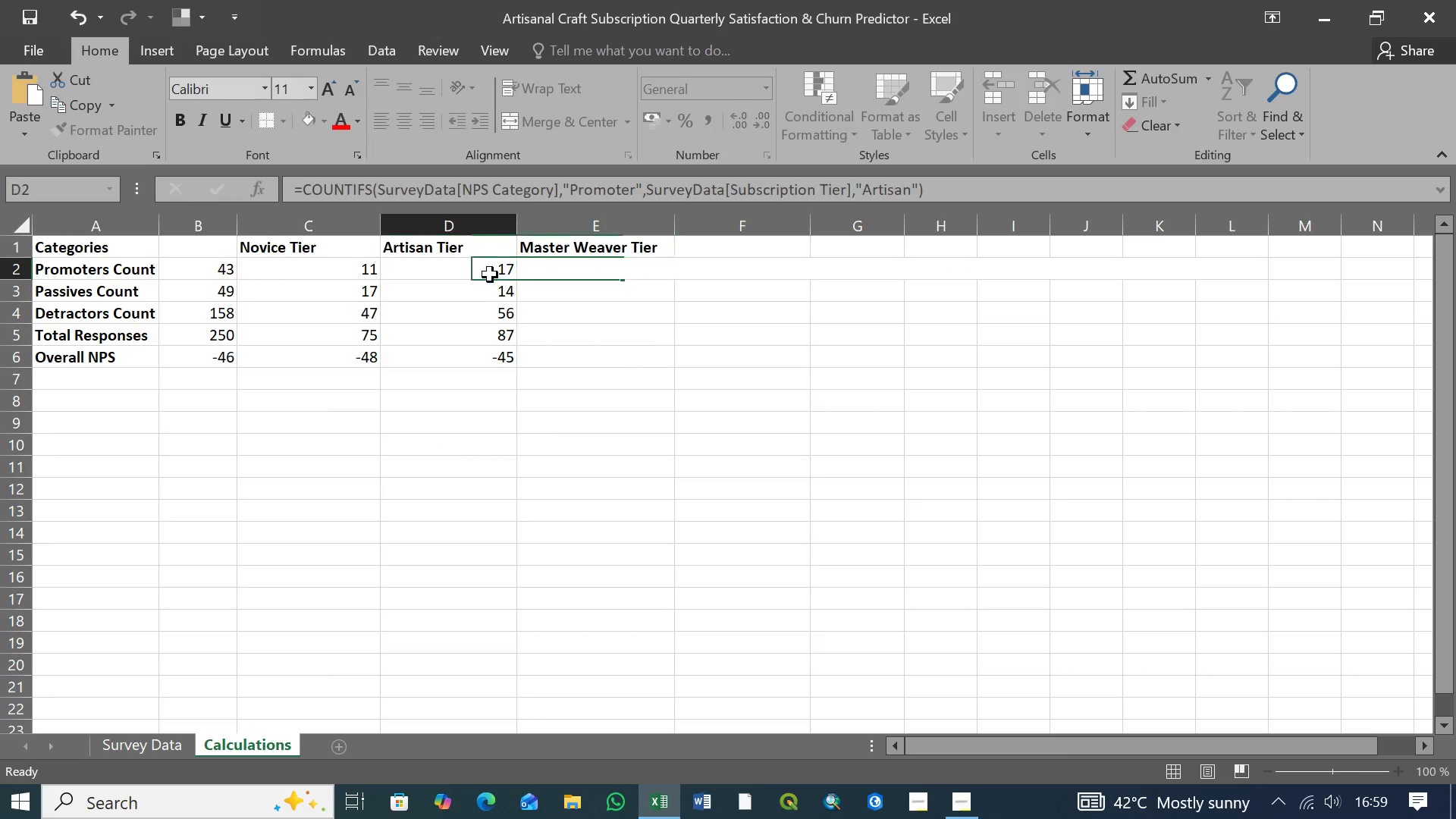 
key(Backspace)
 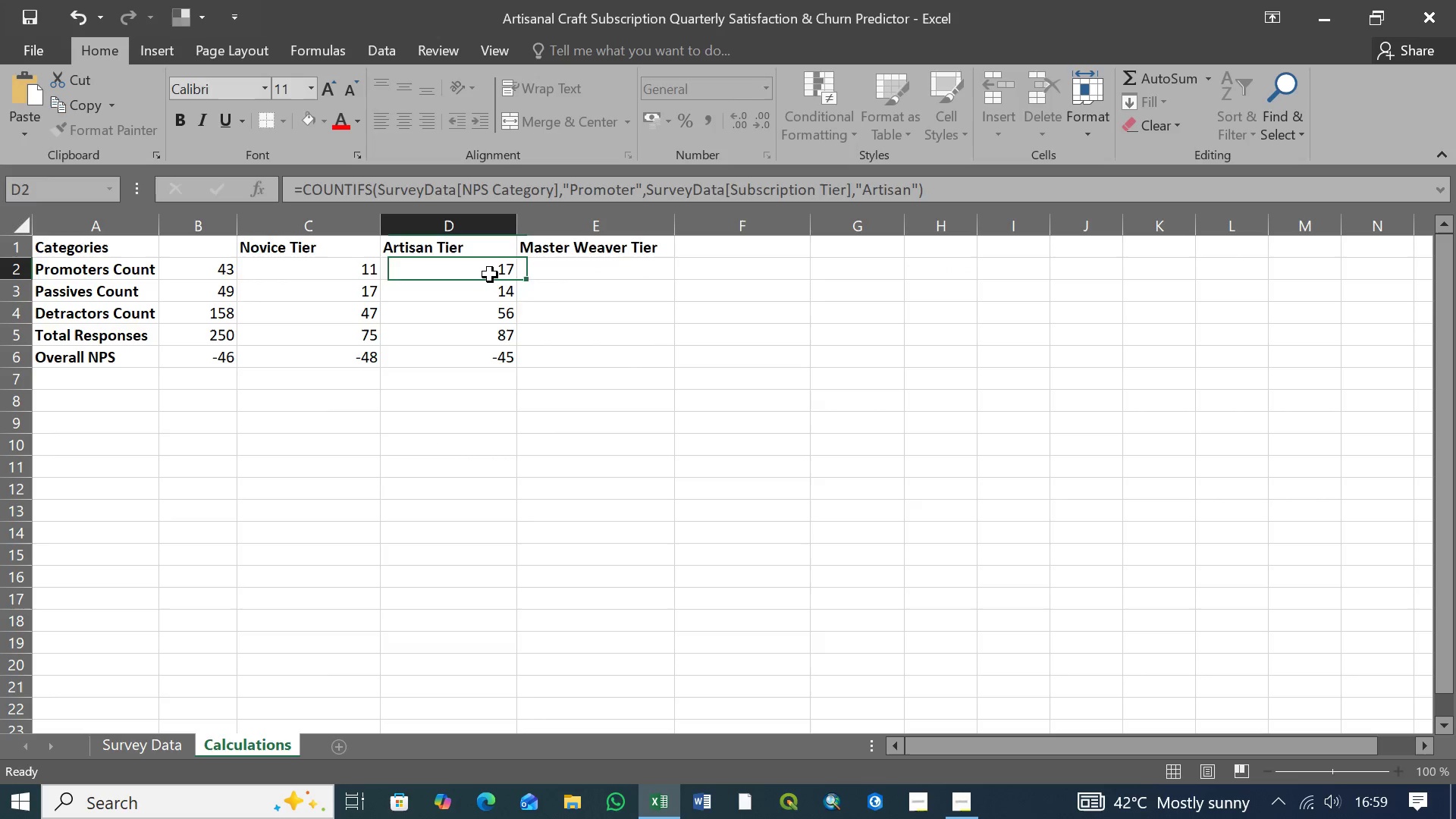 
left_click([490, 275])
 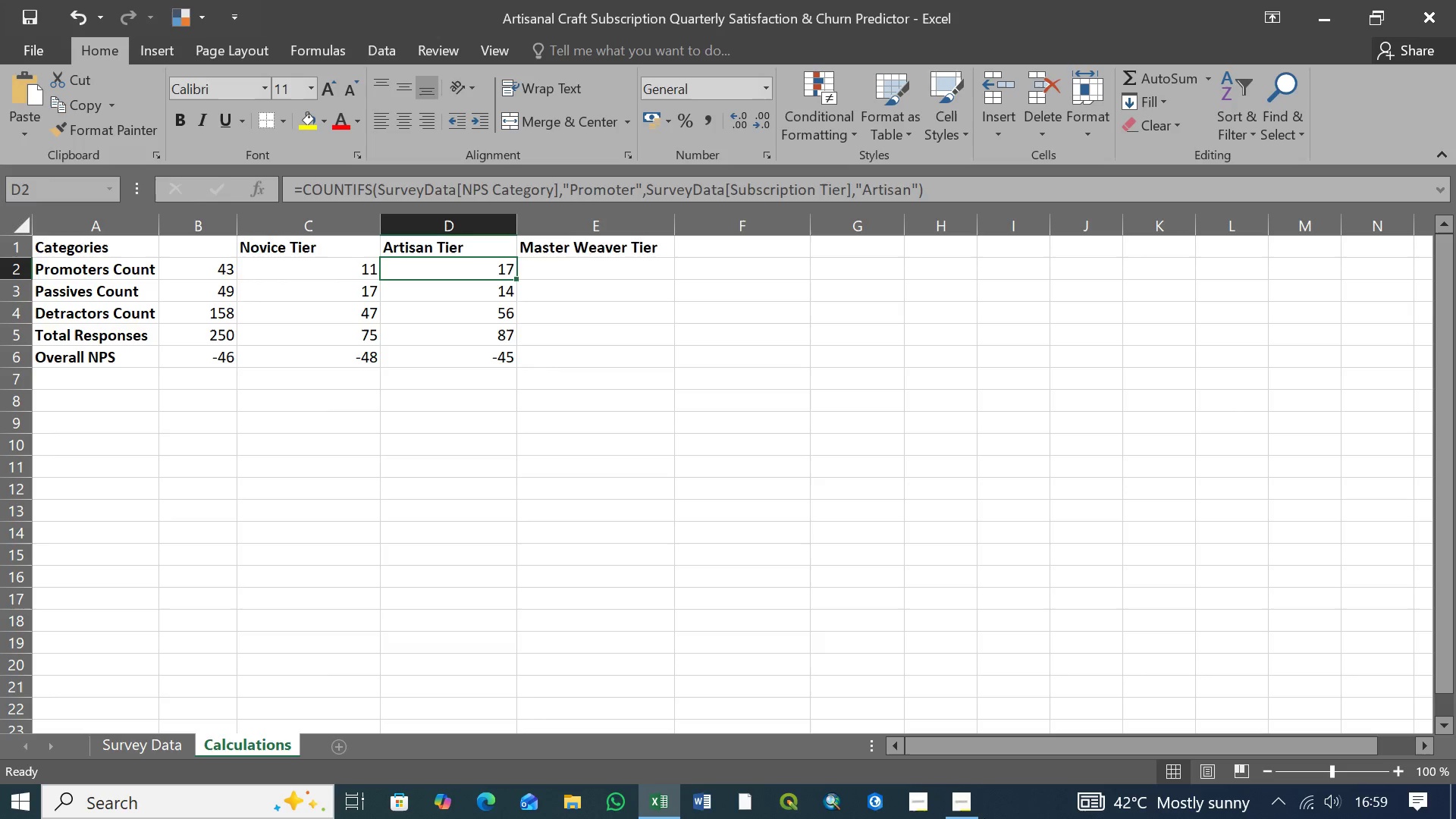 
left_click([967, 802])